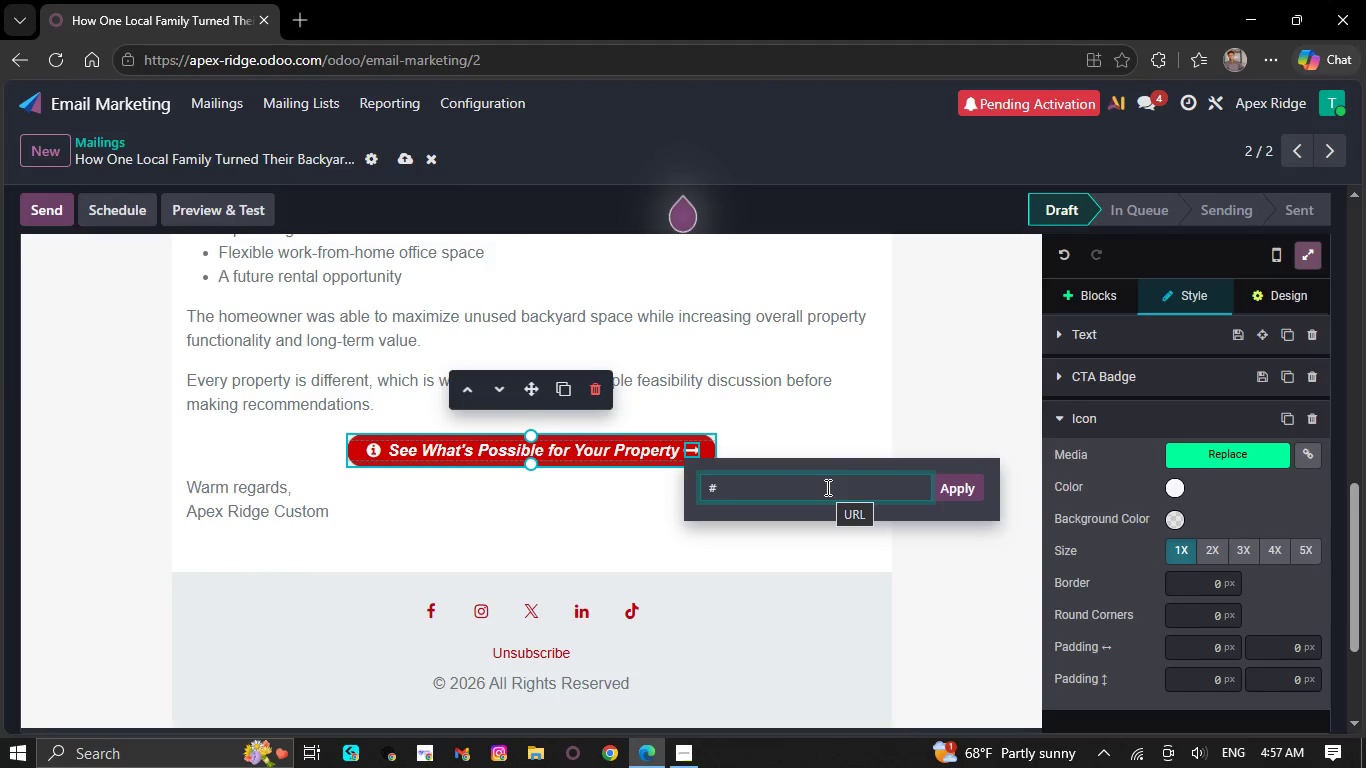 
key(Backspace)
 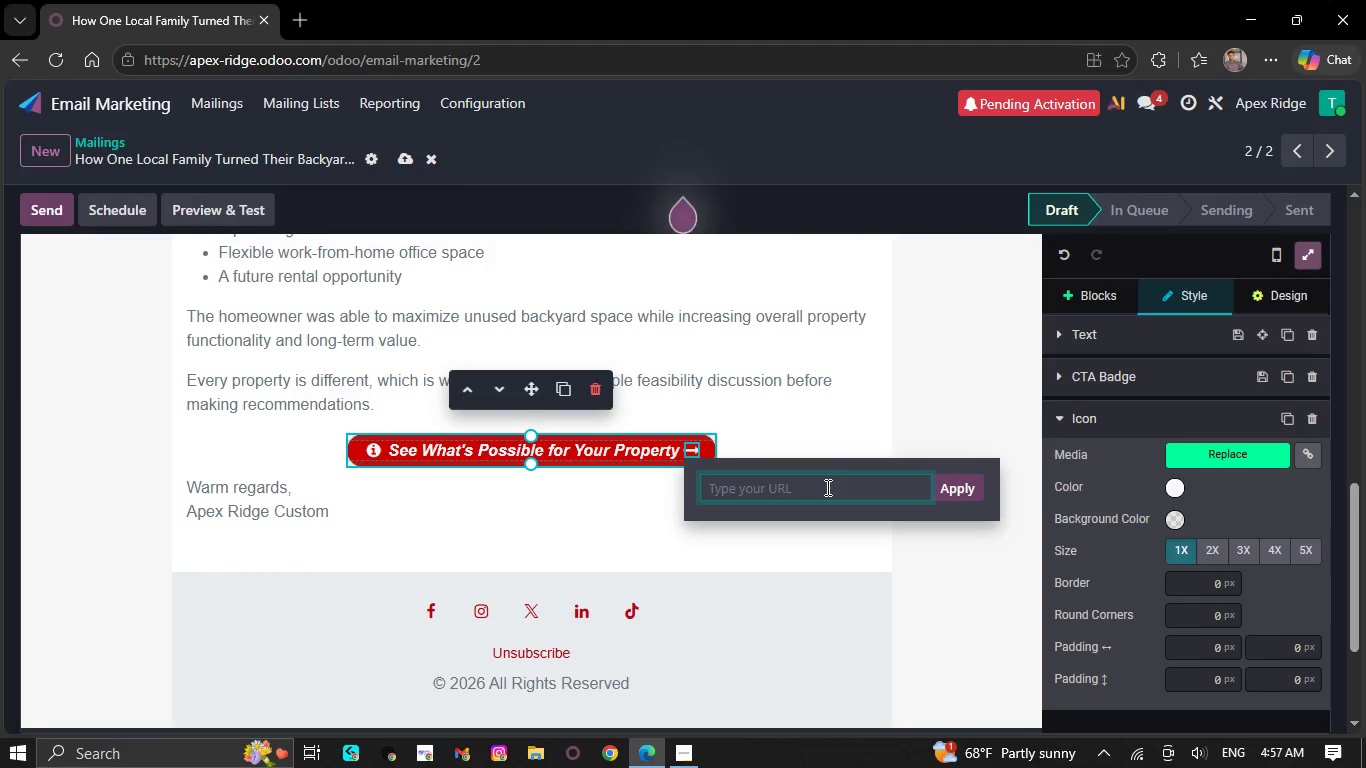 
type(https://apexridgehomes.com/adu-projects)
 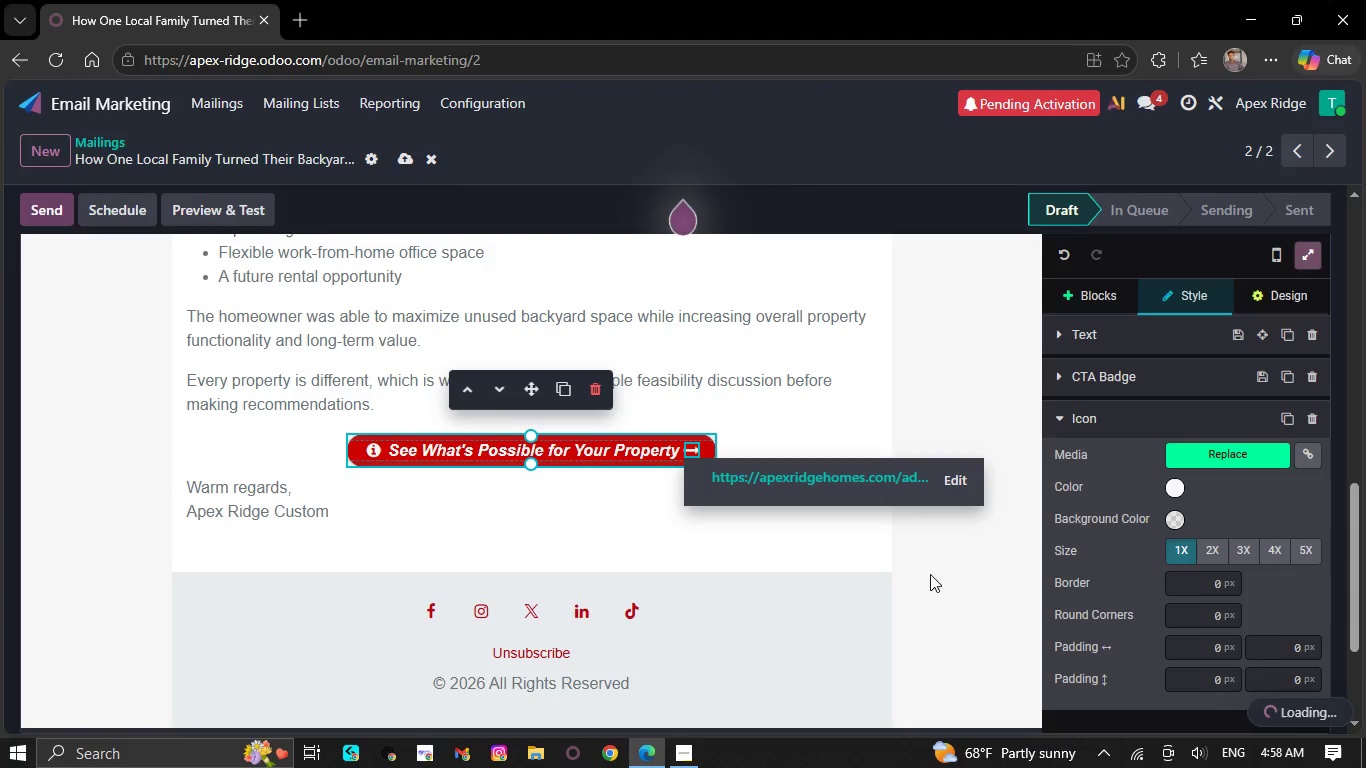 
wait(5.33)
 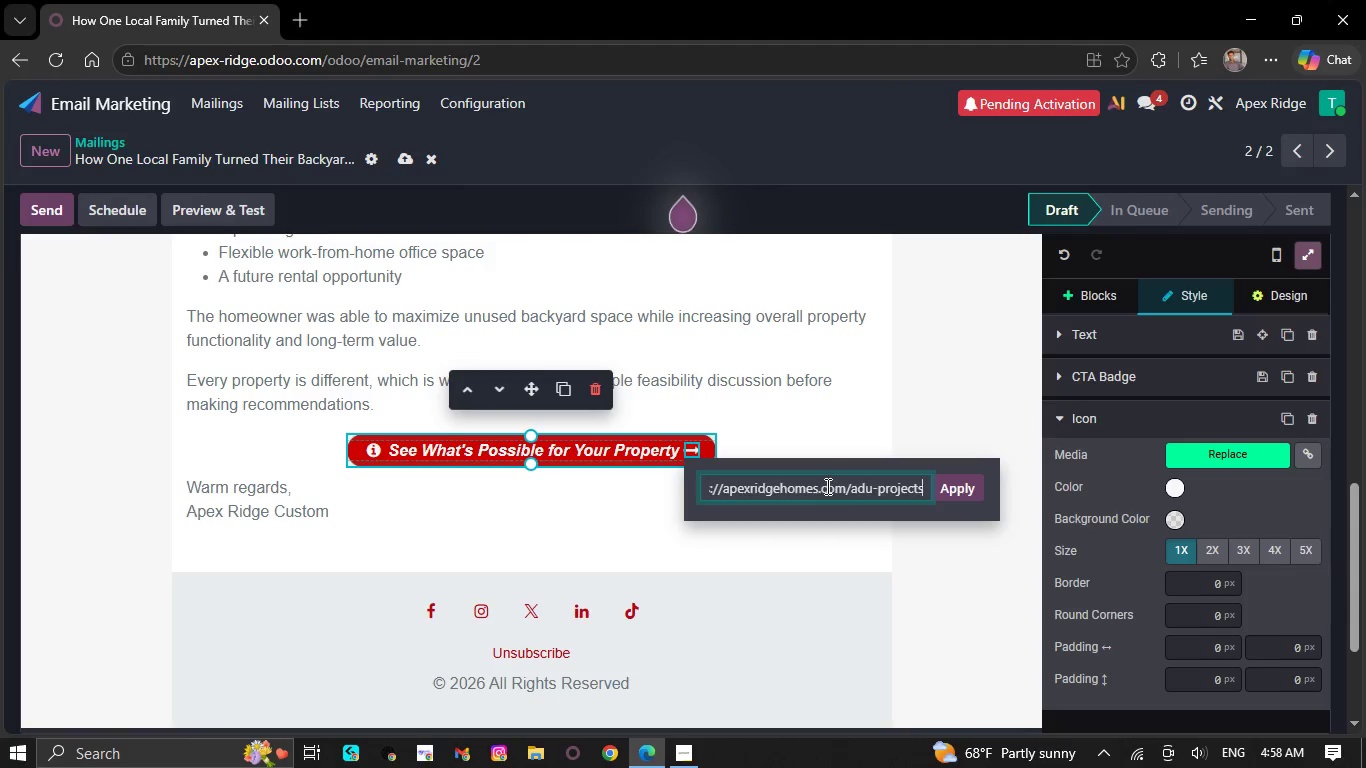 
left_click_drag(start_coordinate=[1002, 589], to_coordinate=[996, 589])
 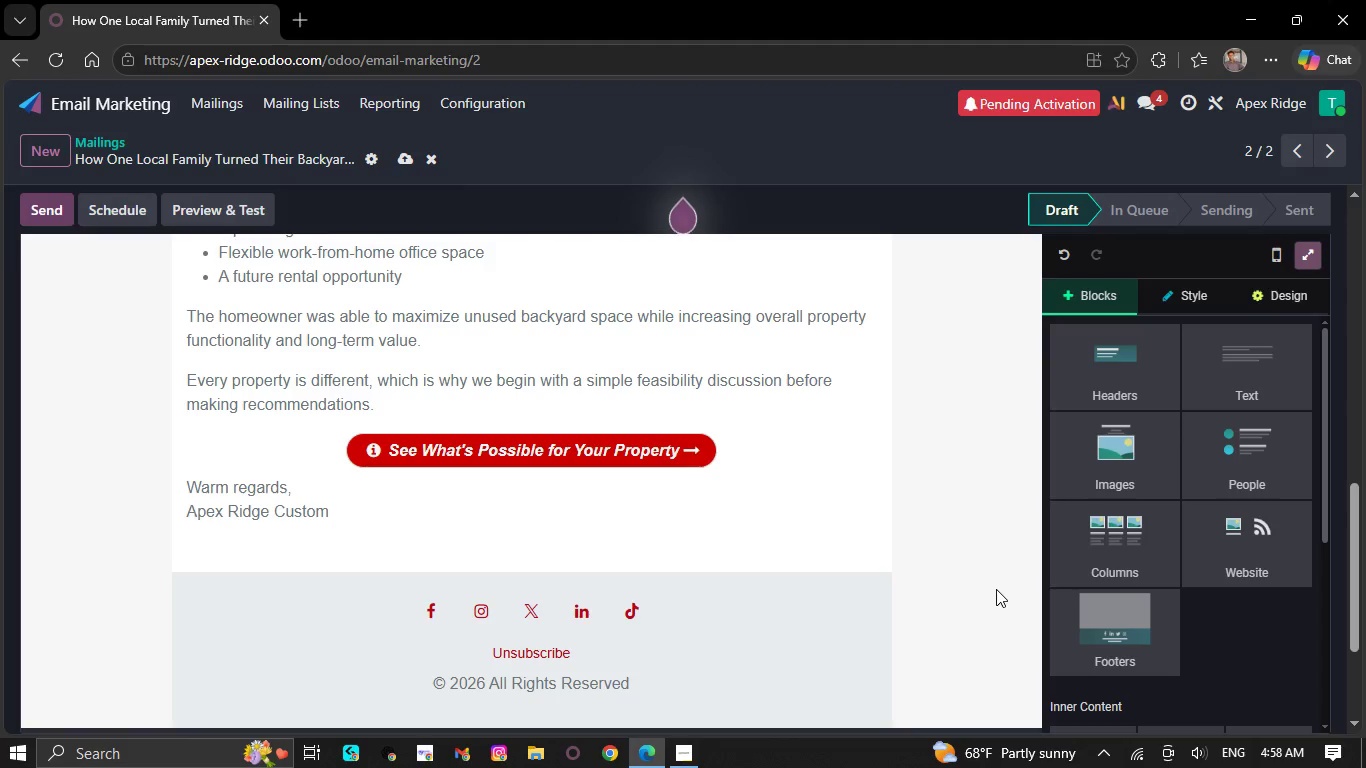 
wait(13.67)
 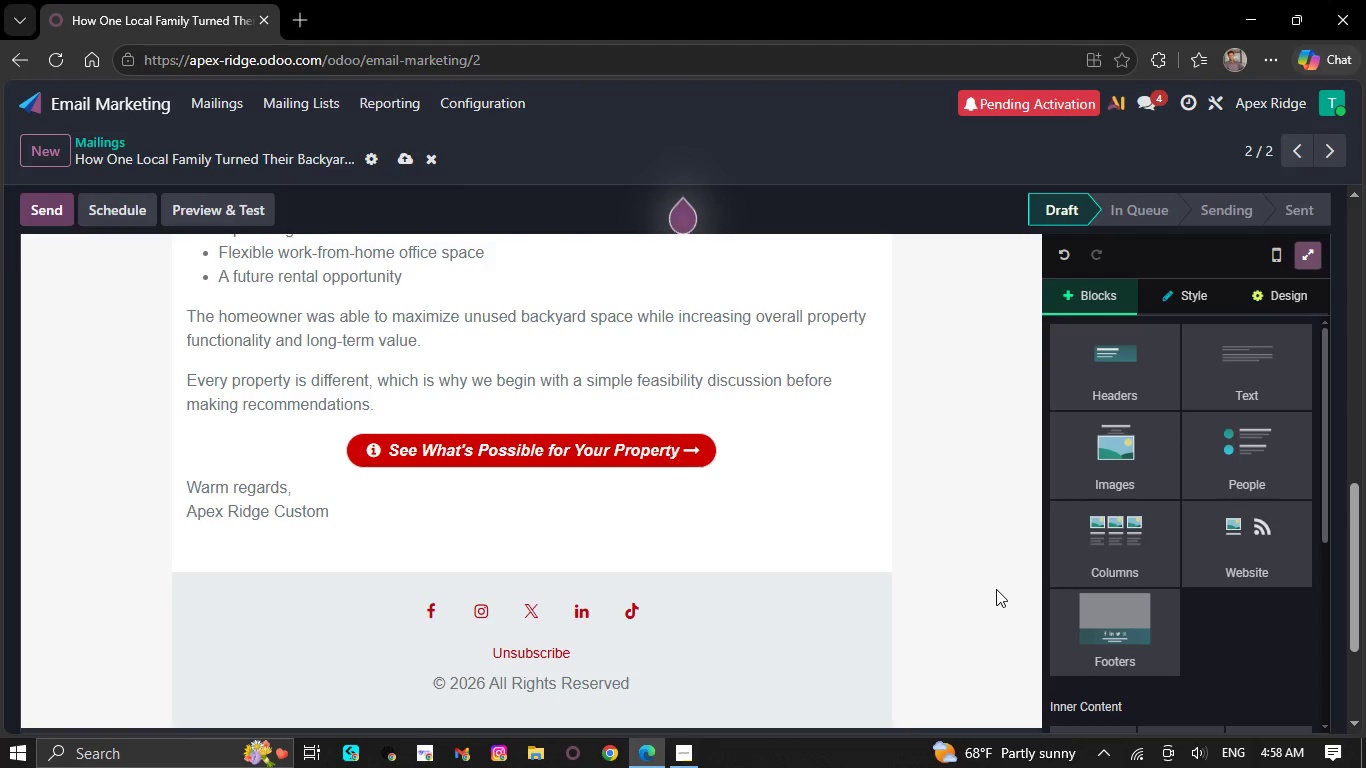 
scroll: coordinate [752, 634], scroll_direction: none, amount: 0.0
 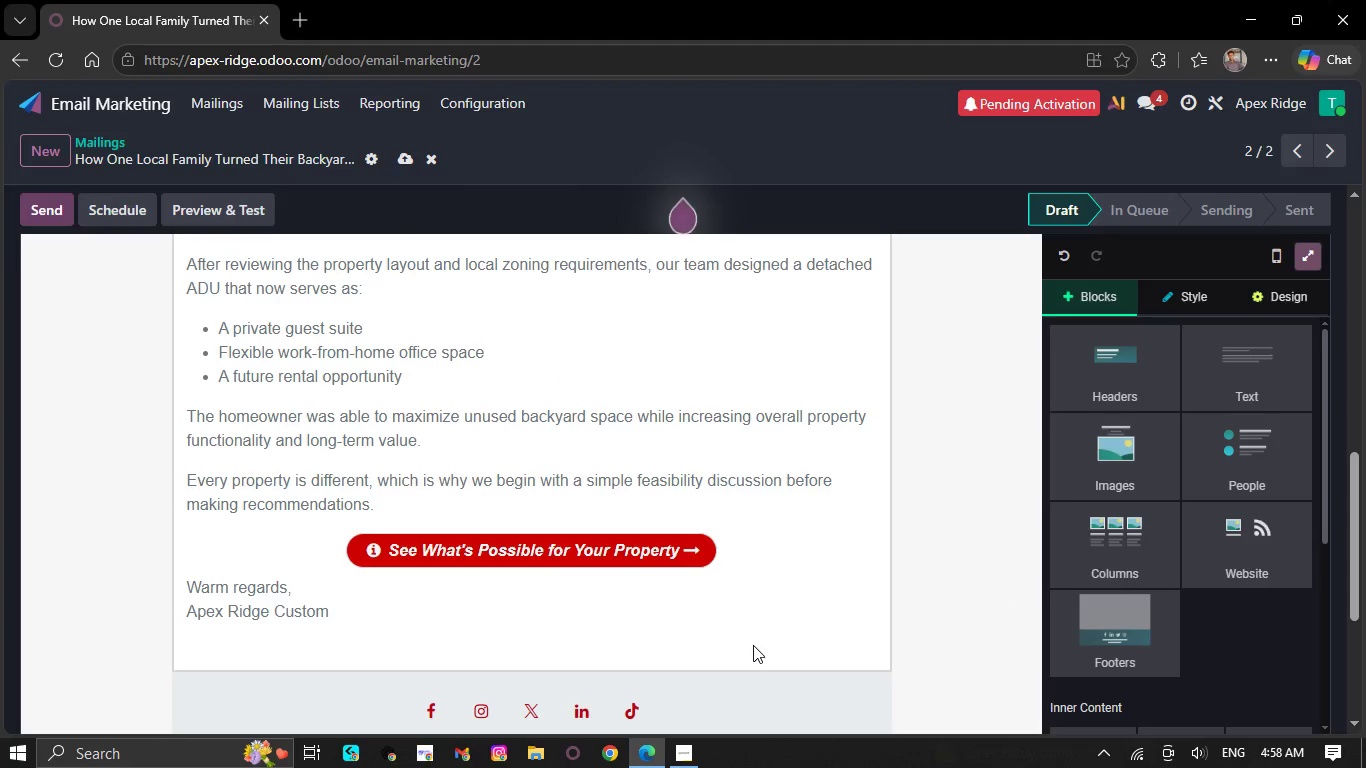 
scroll: coordinate [752, 655], scroll_direction: up, amount: 10.0
 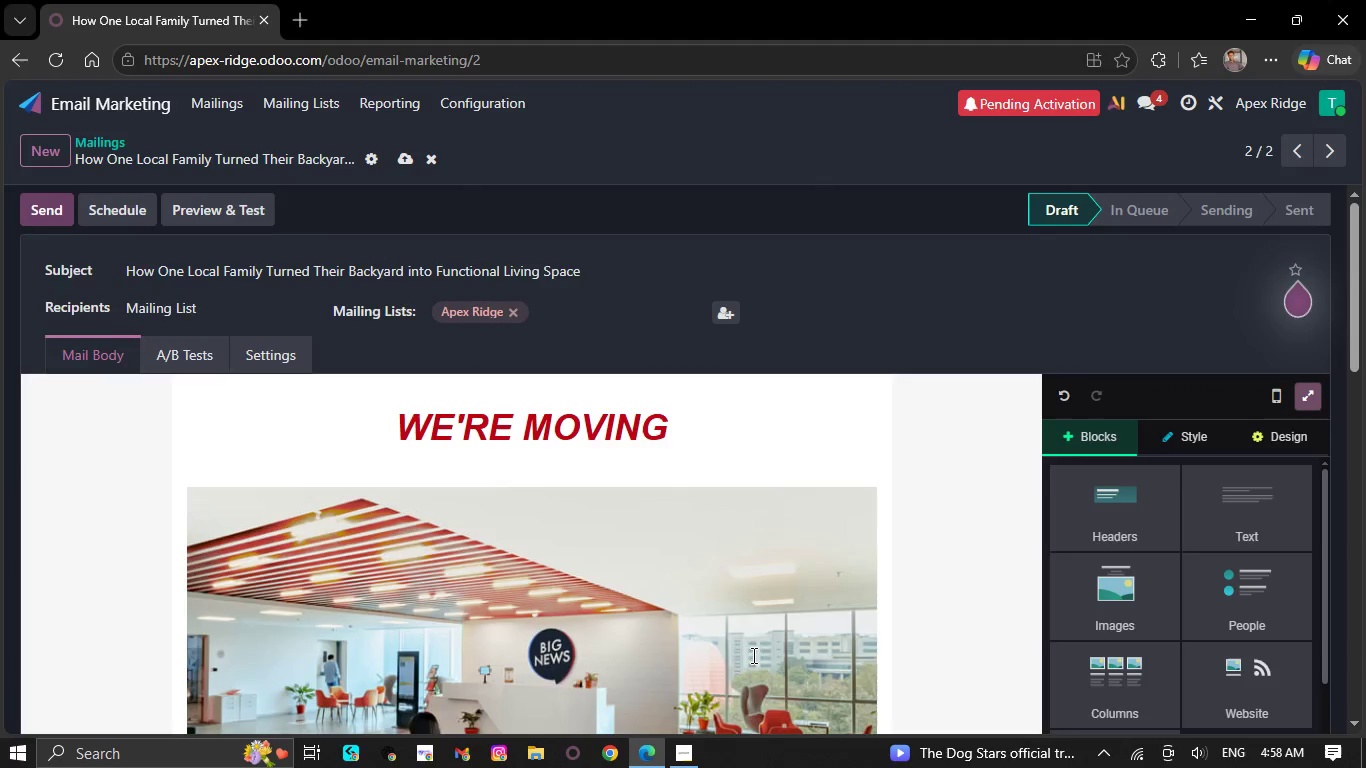 
scroll: coordinate [752, 659], scroll_direction: none, amount: 0.0
 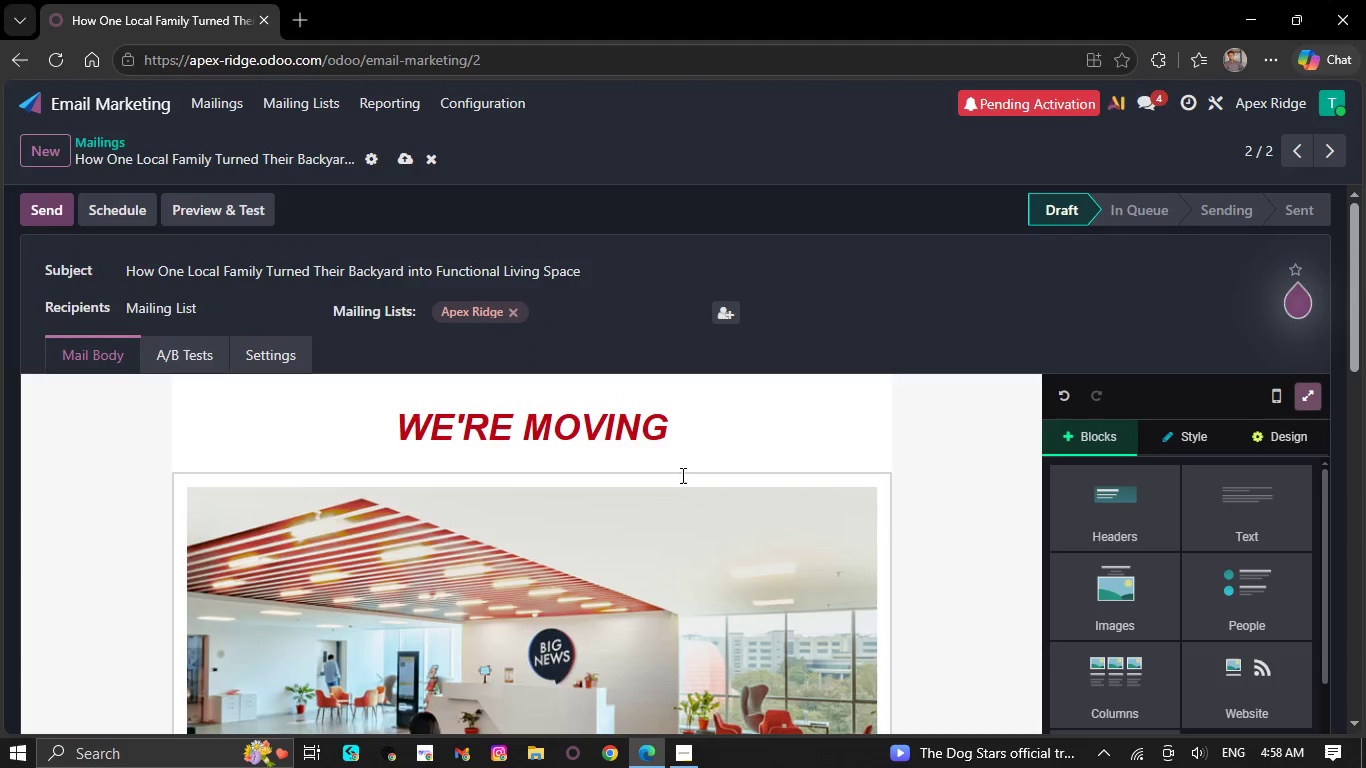 
left_click([684, 427])
 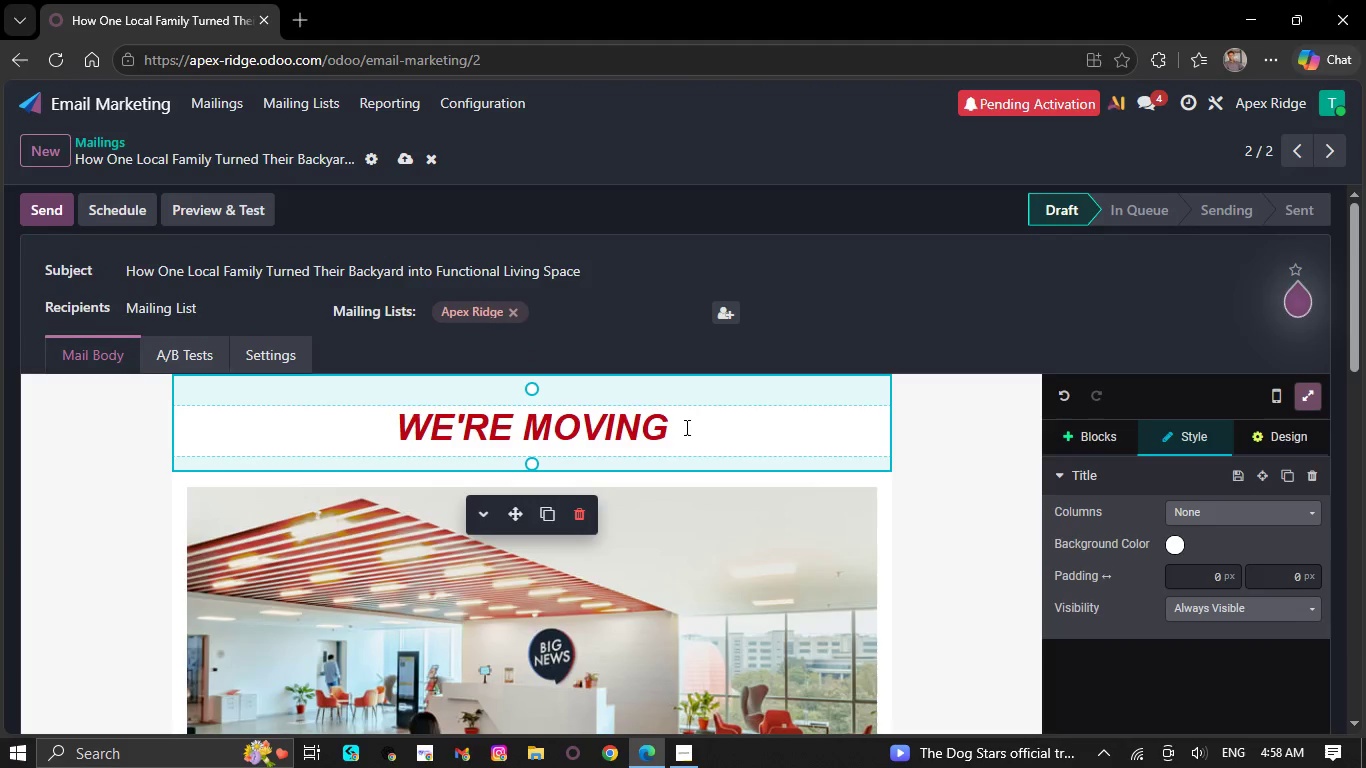 
key(Backspace)
 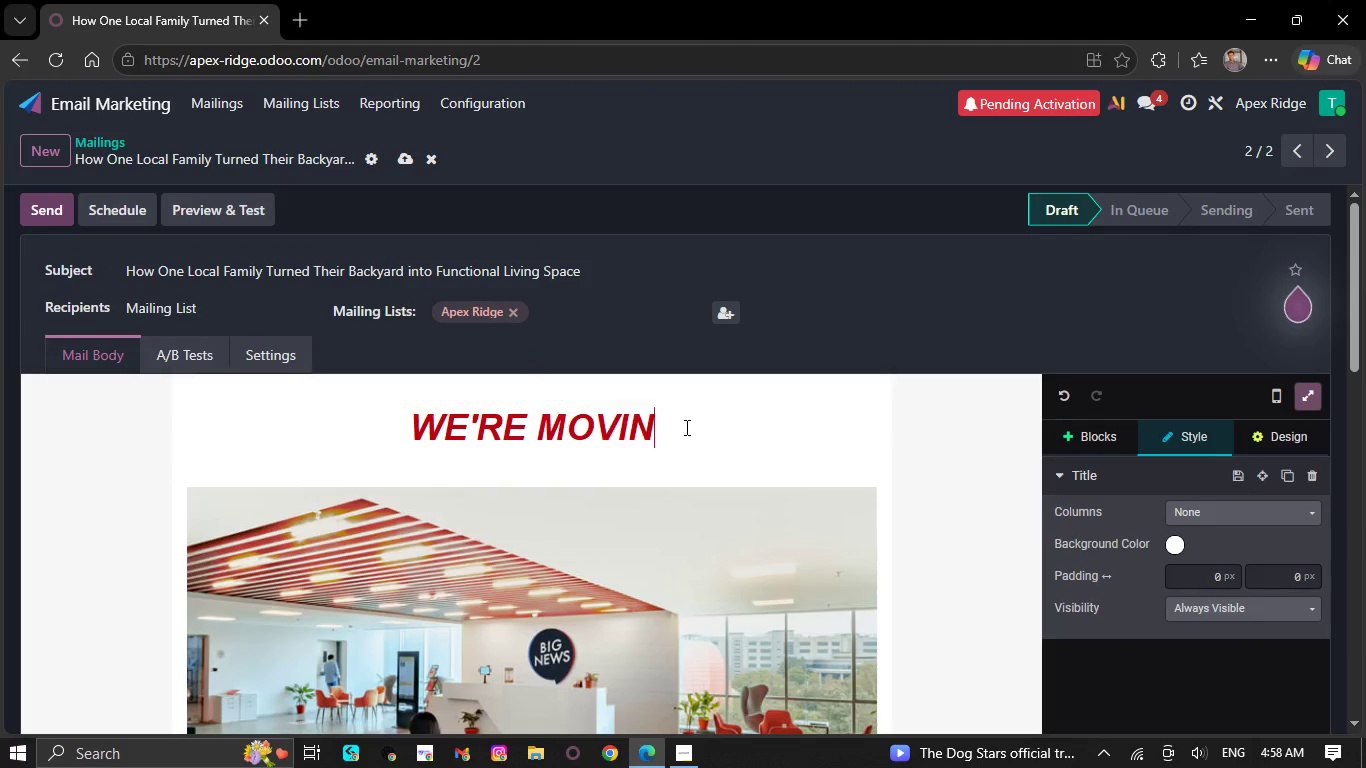 
key(Backspace)
 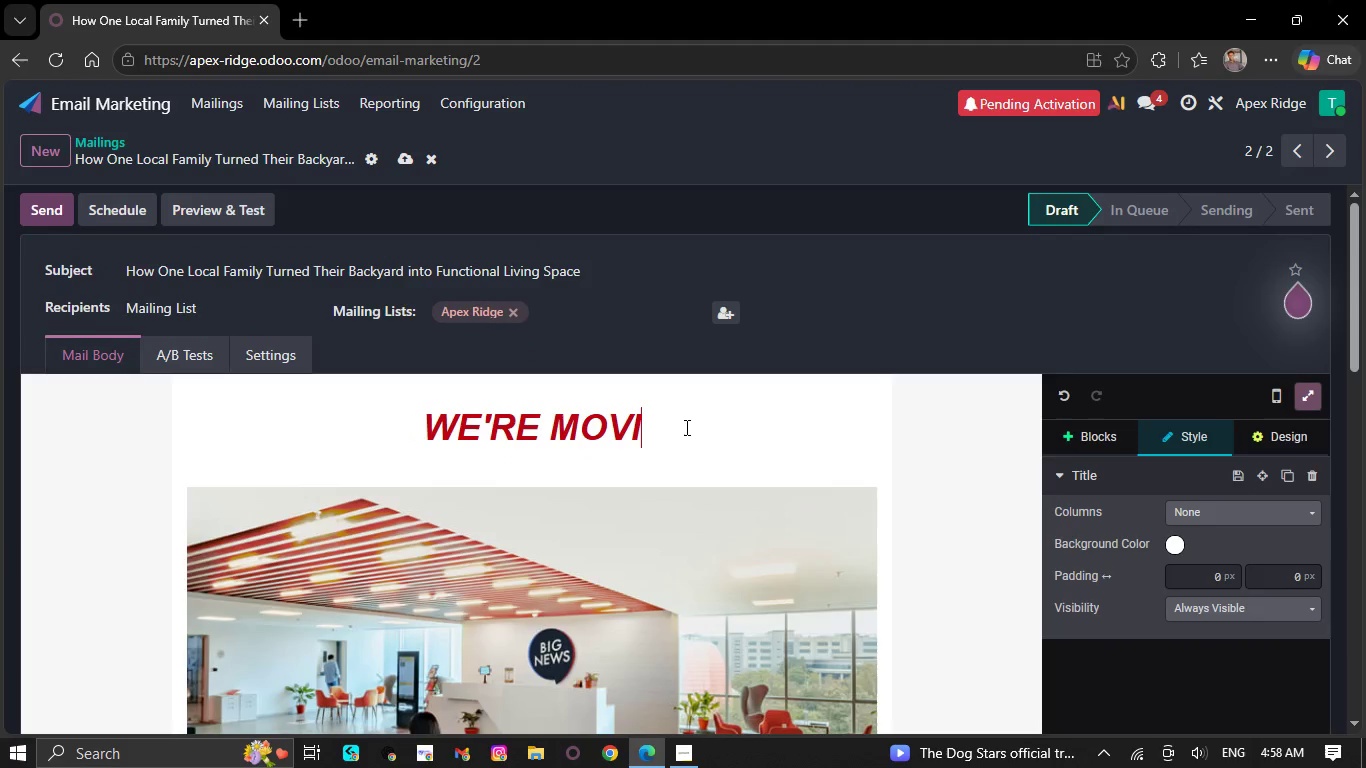 
key(Backspace)
 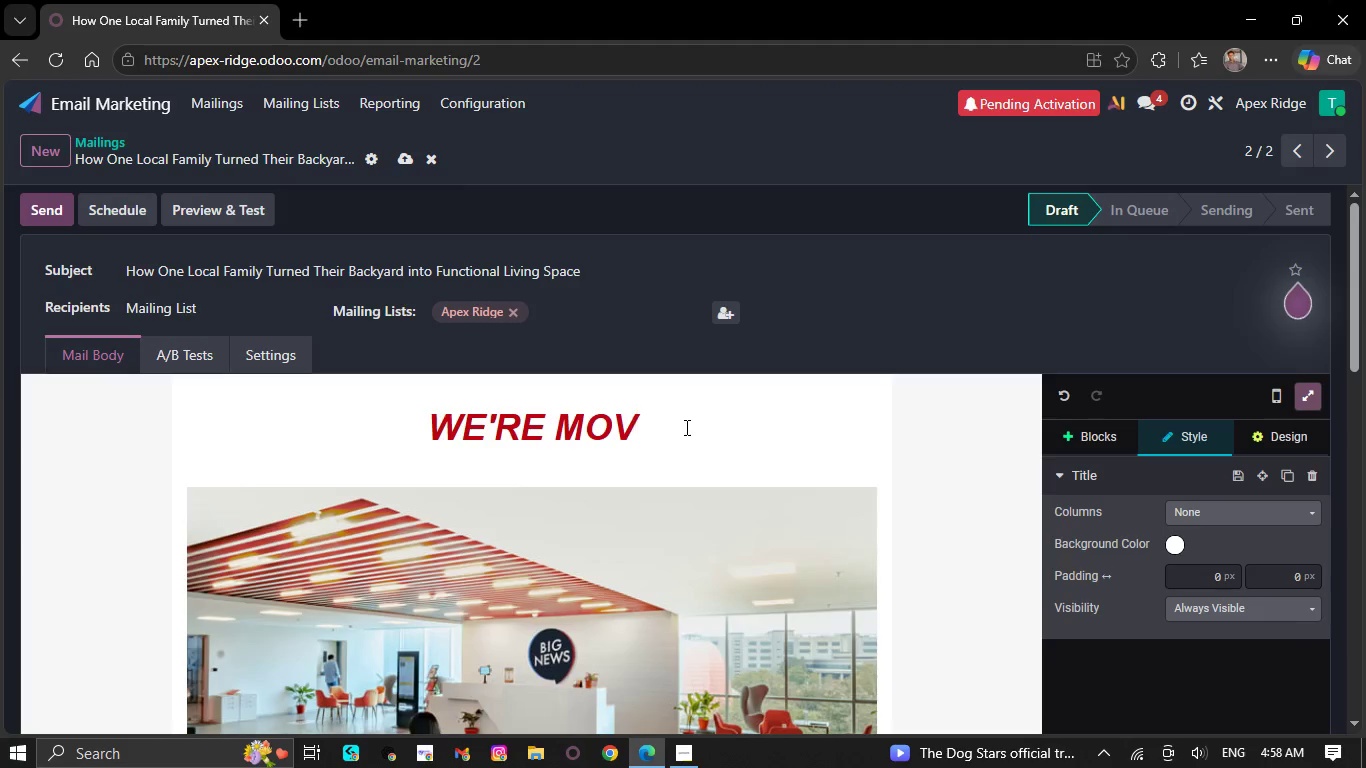 
key(Backspace)
 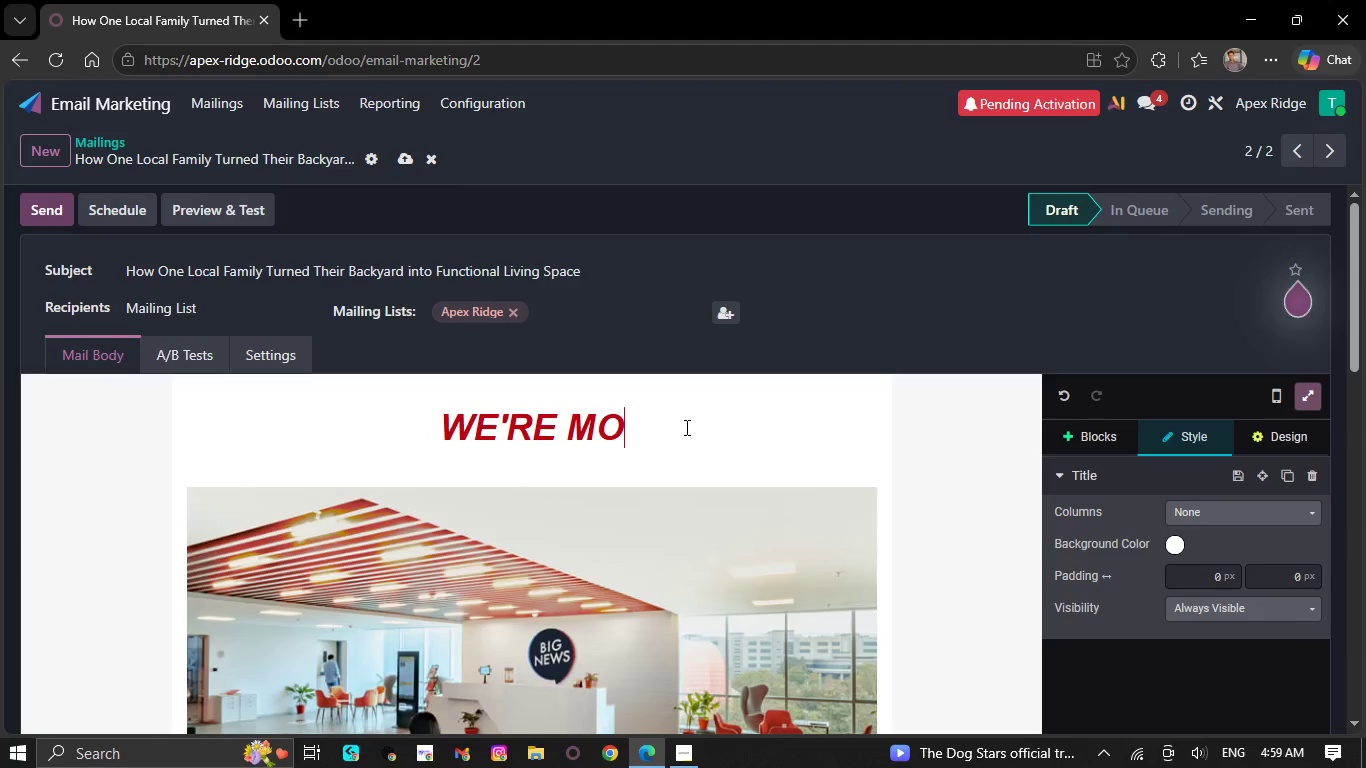 
key(Backspace)
 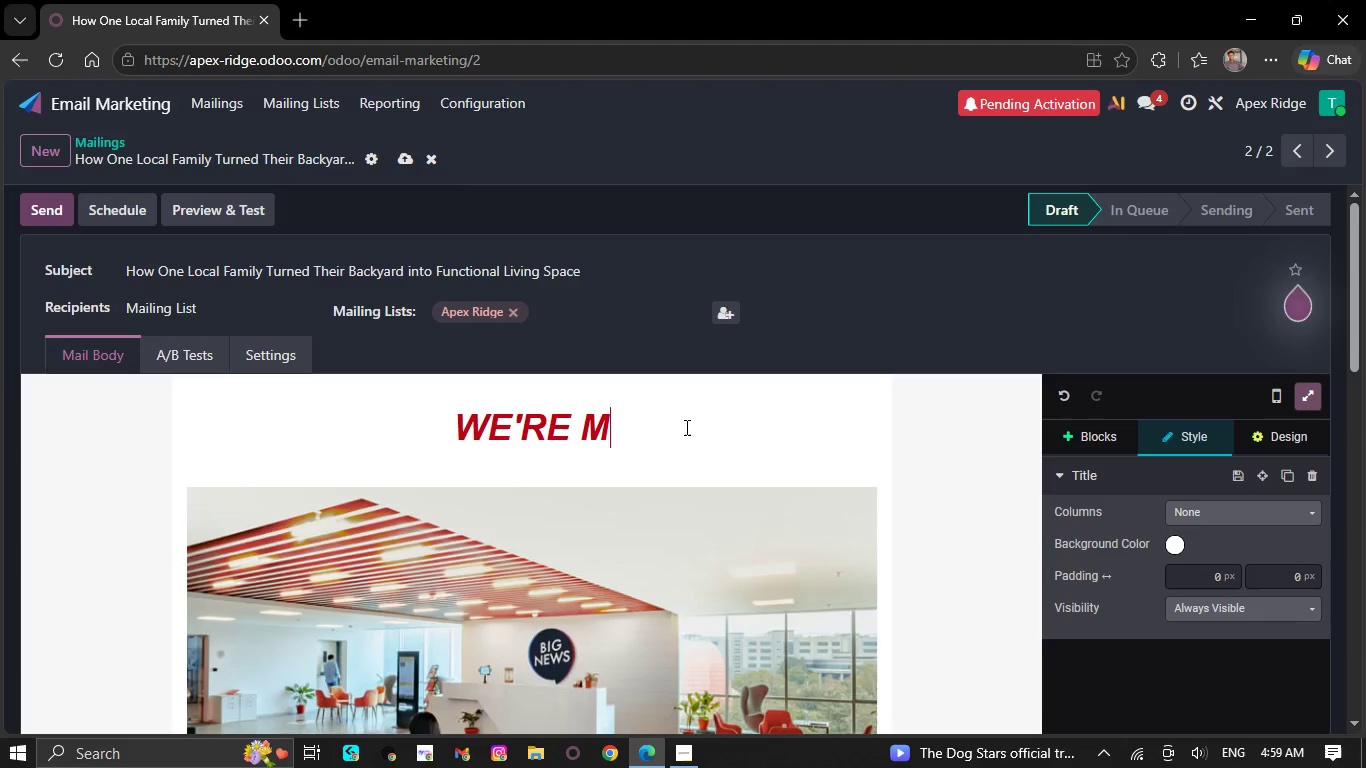 
key(Backspace)
 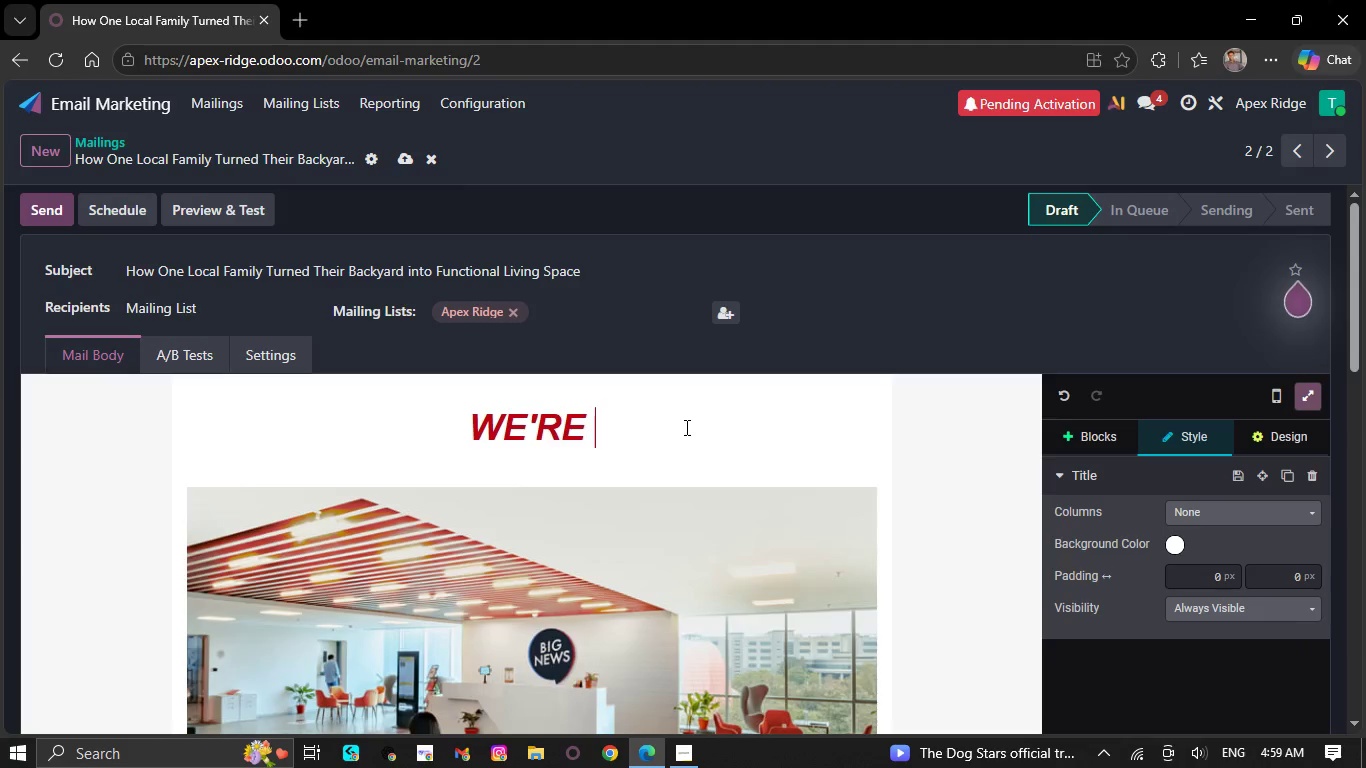 
key(Backspace)
 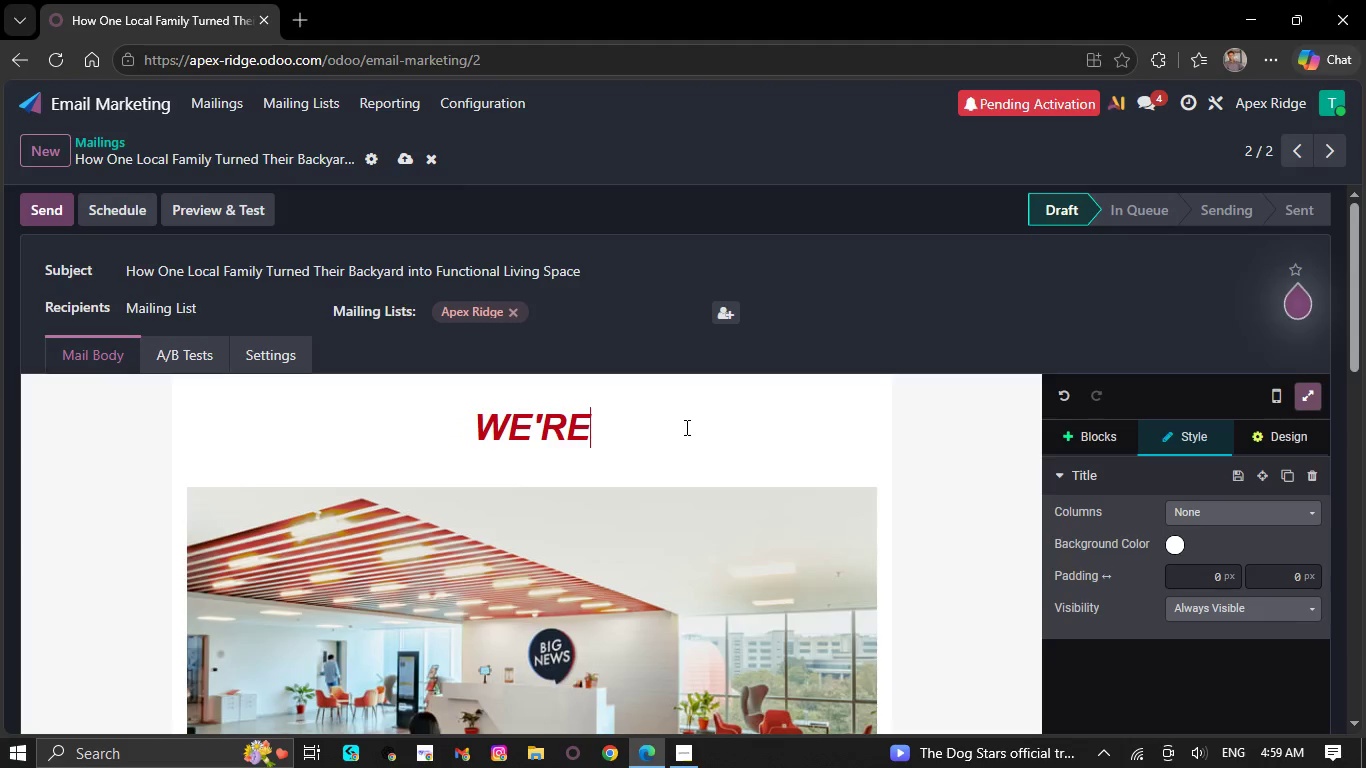 
key(Backspace)
 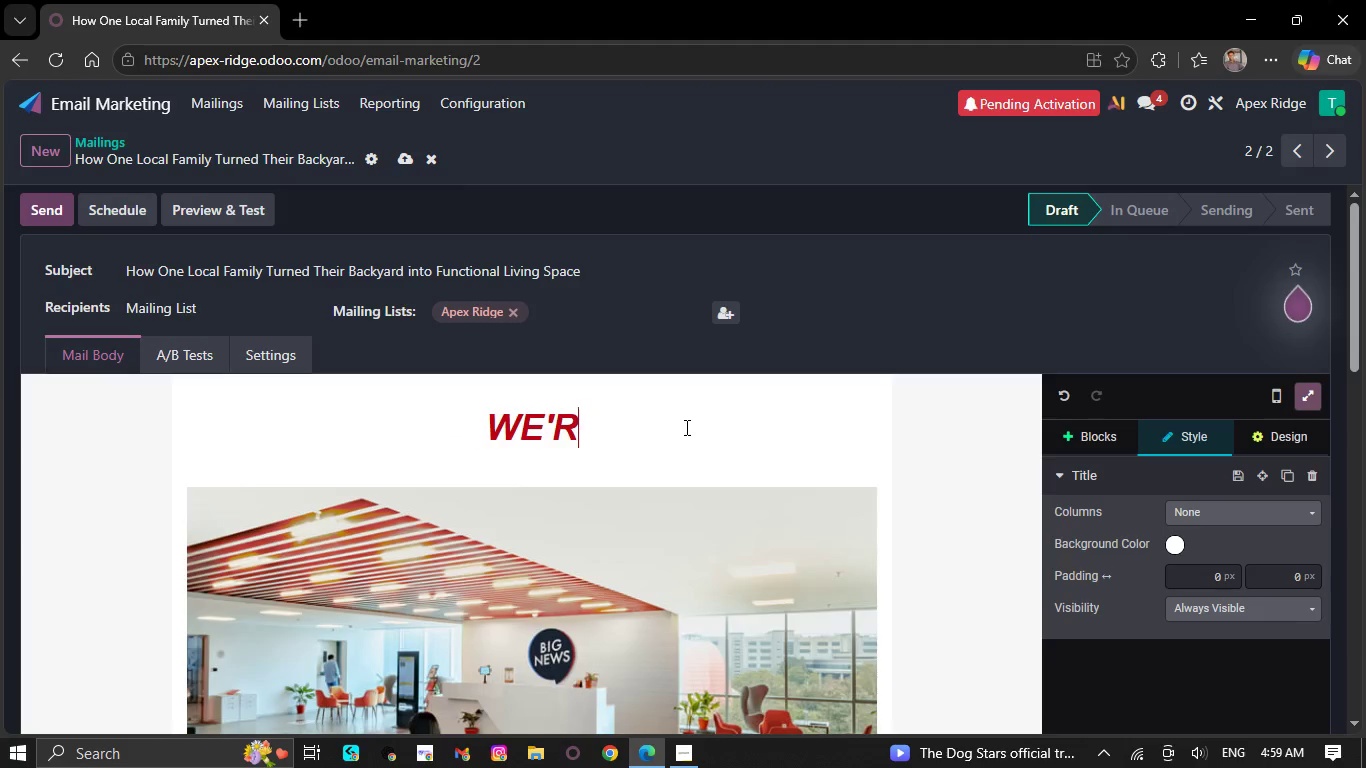 
key(Backspace)
 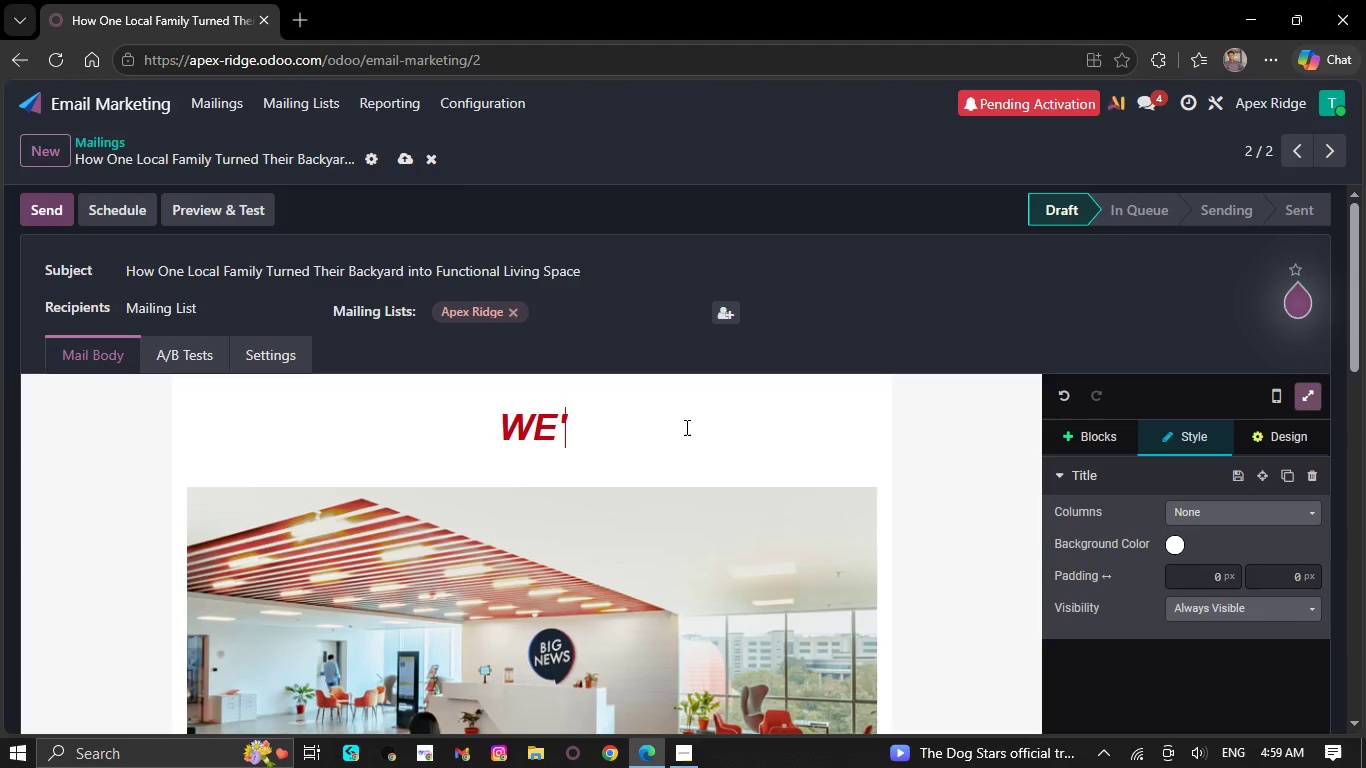 
key(Backspace)
 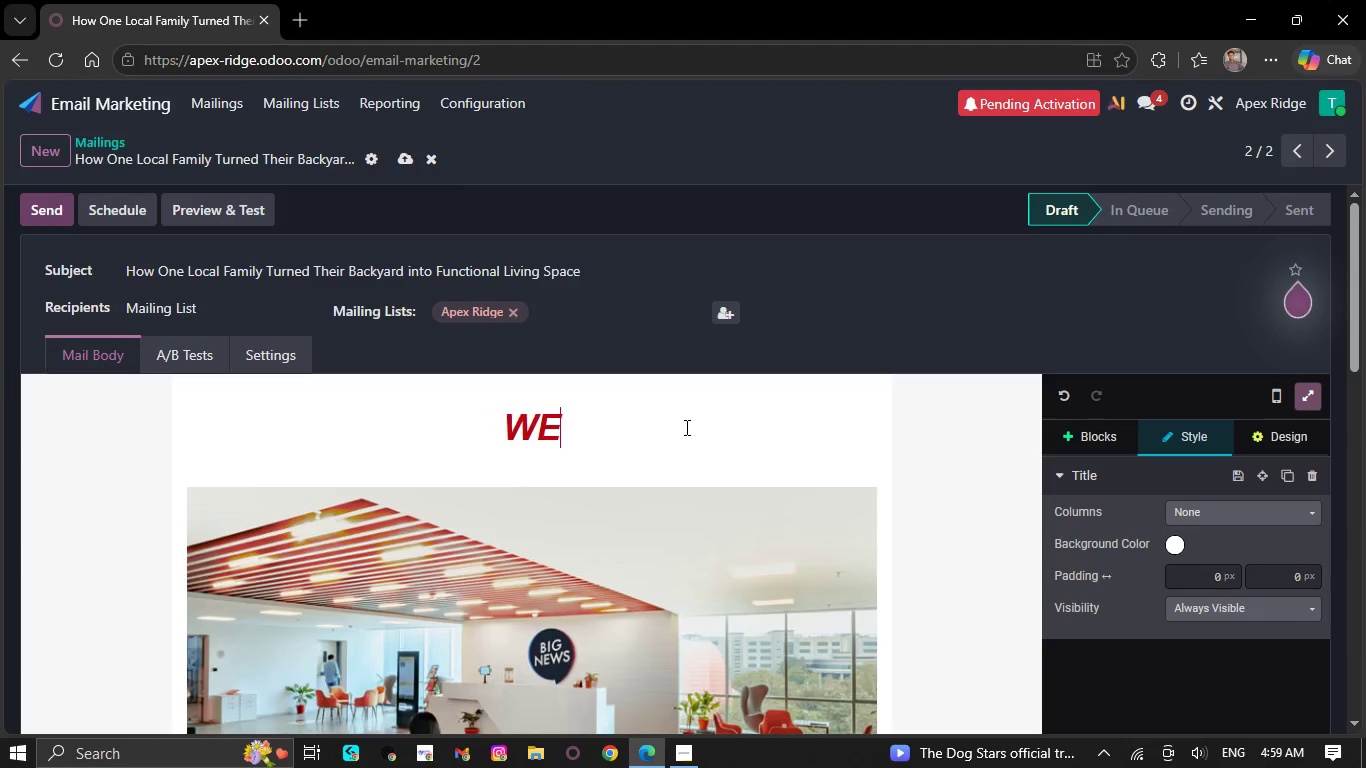 
key(Backspace)
 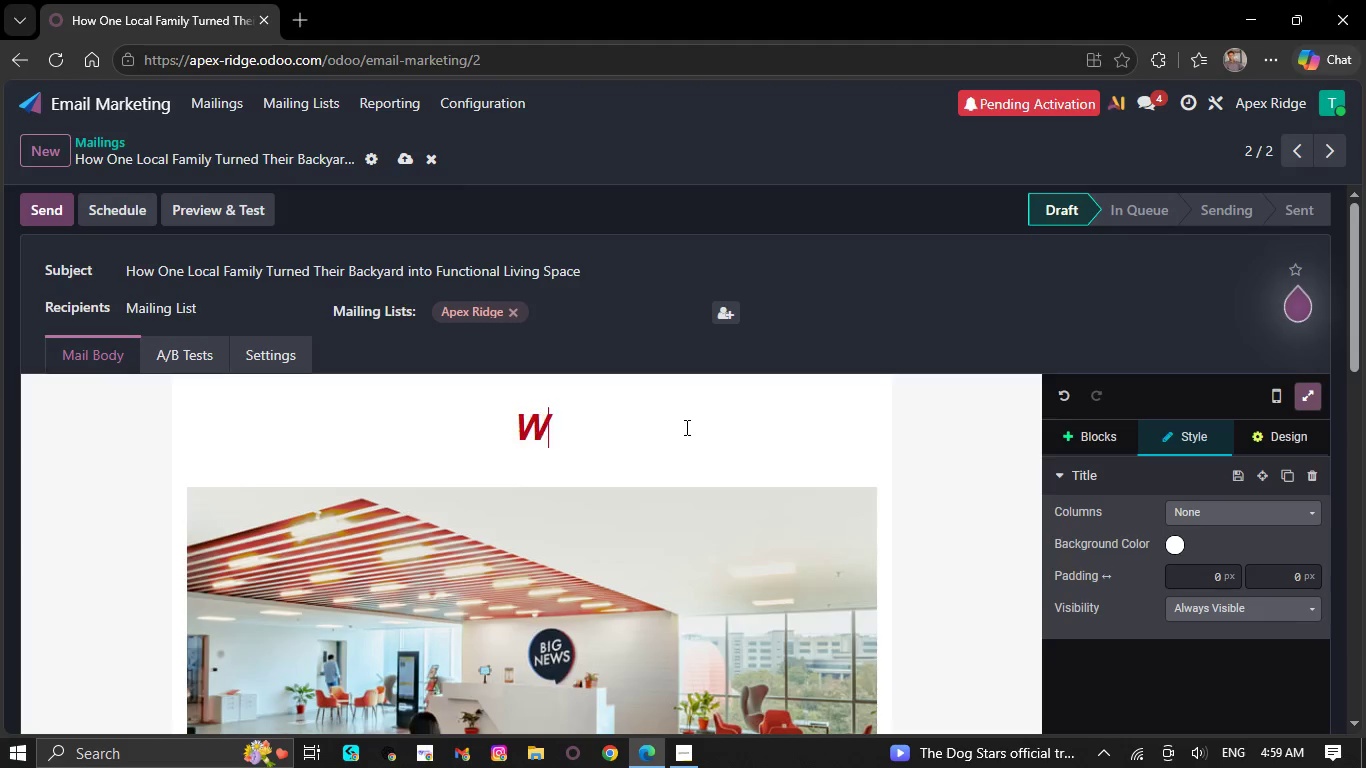 
key(Backspace)
 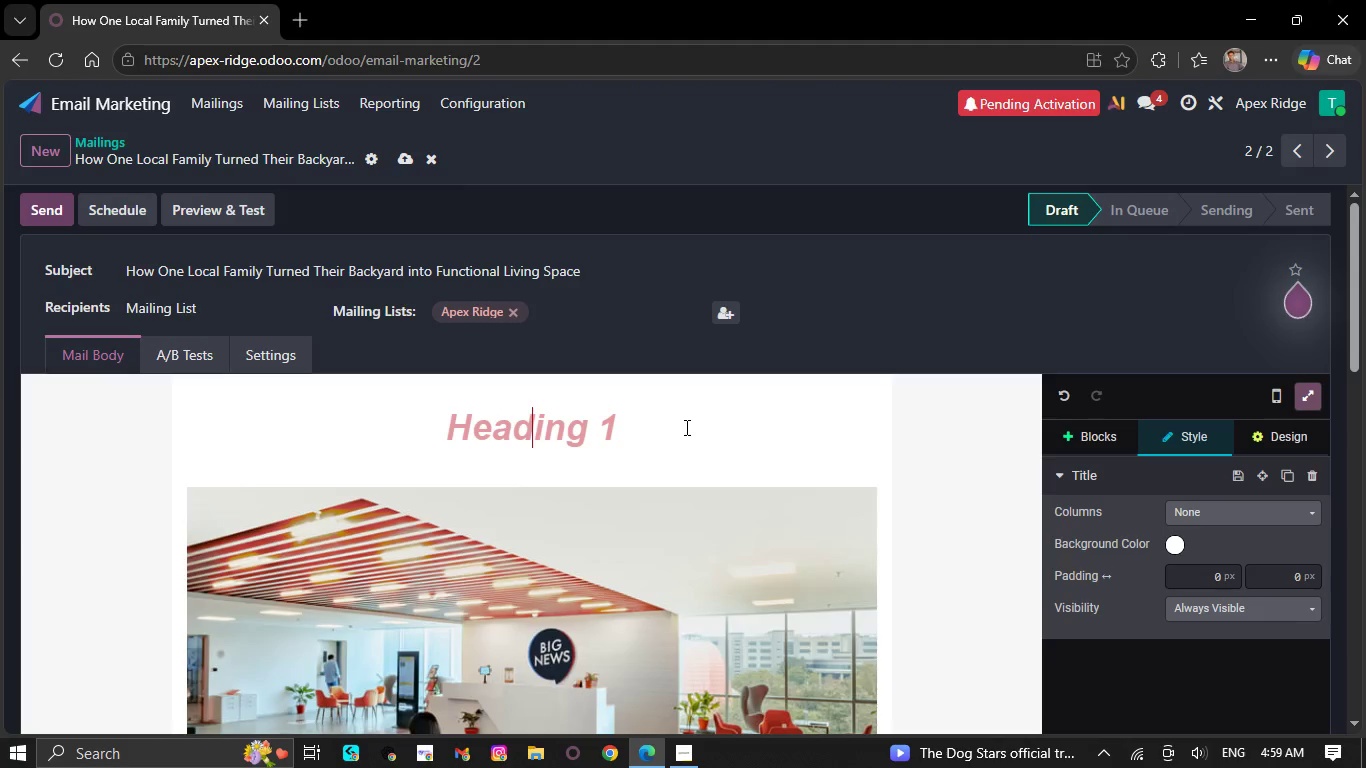 
key(CapsLock)
 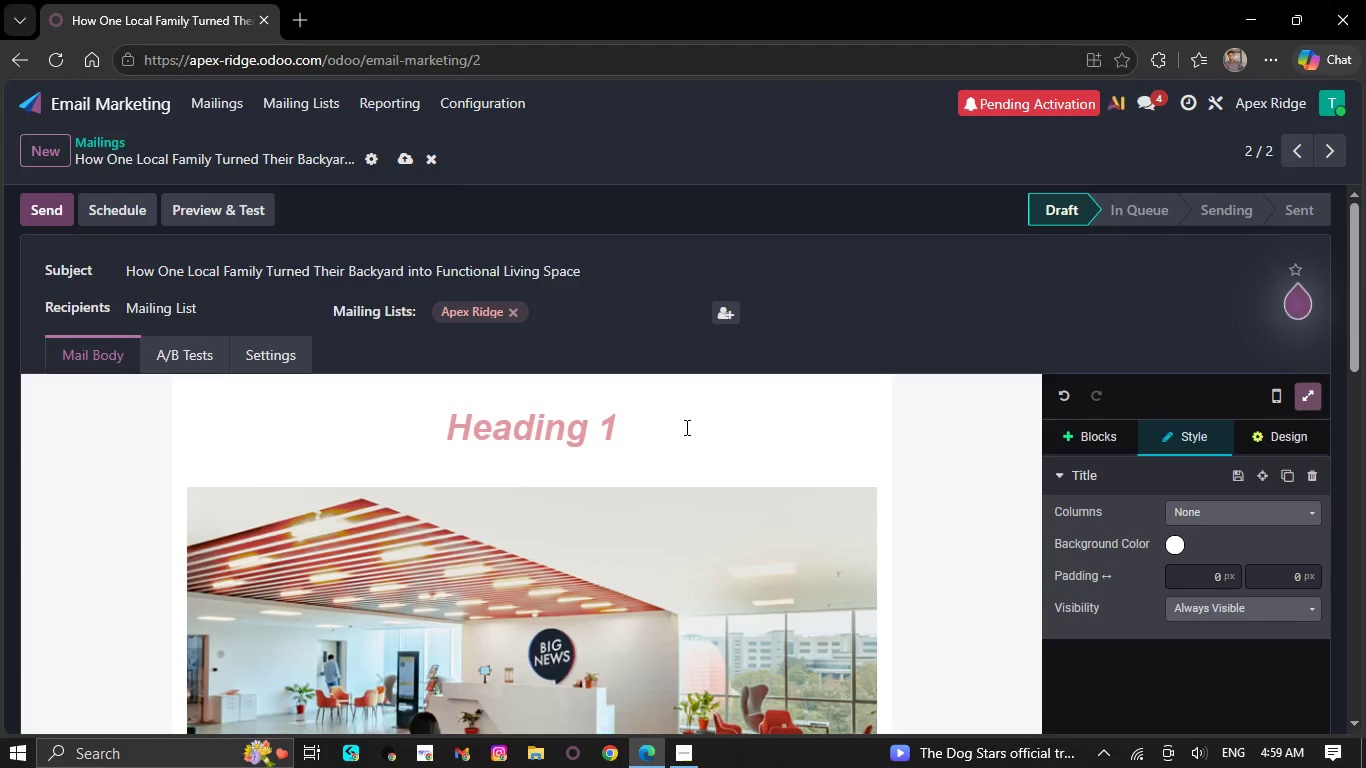 
key(A)
 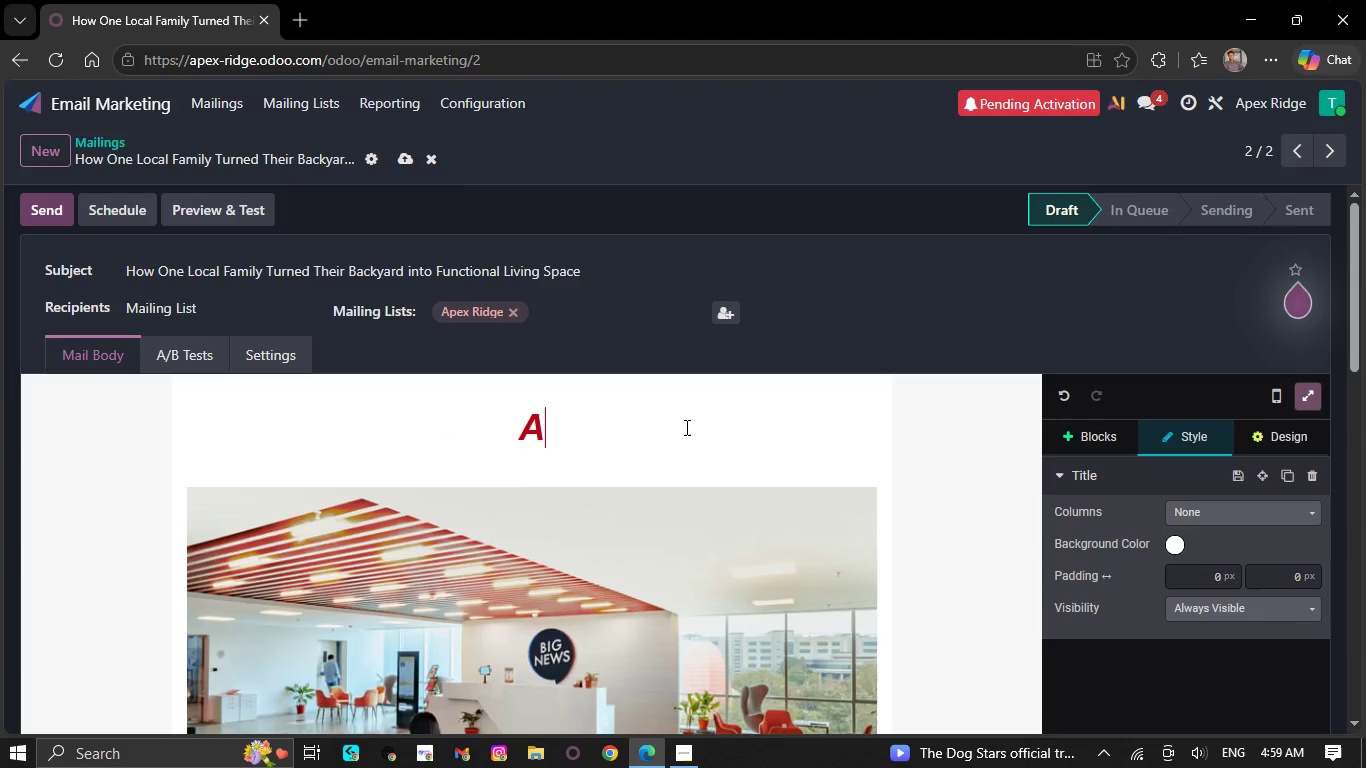 
key(Space)
 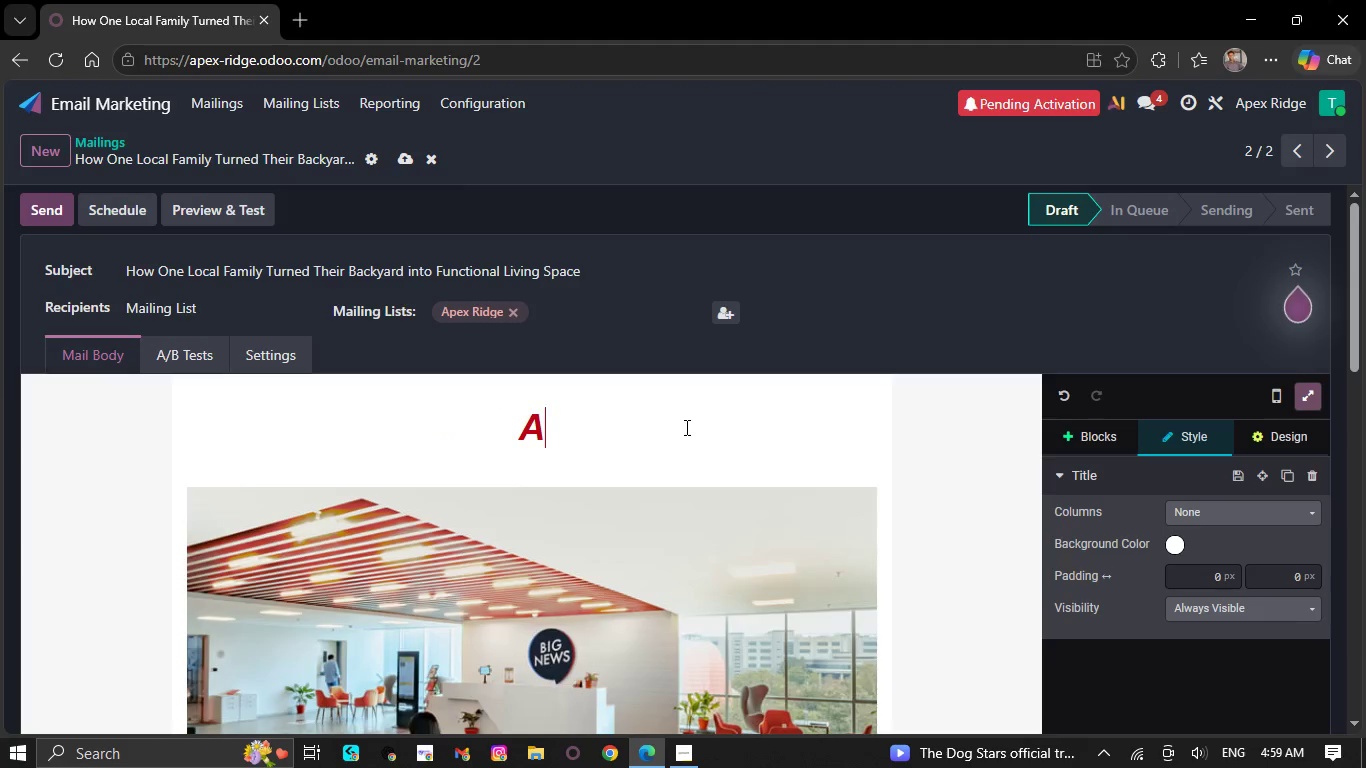 
key(CapsLock)
 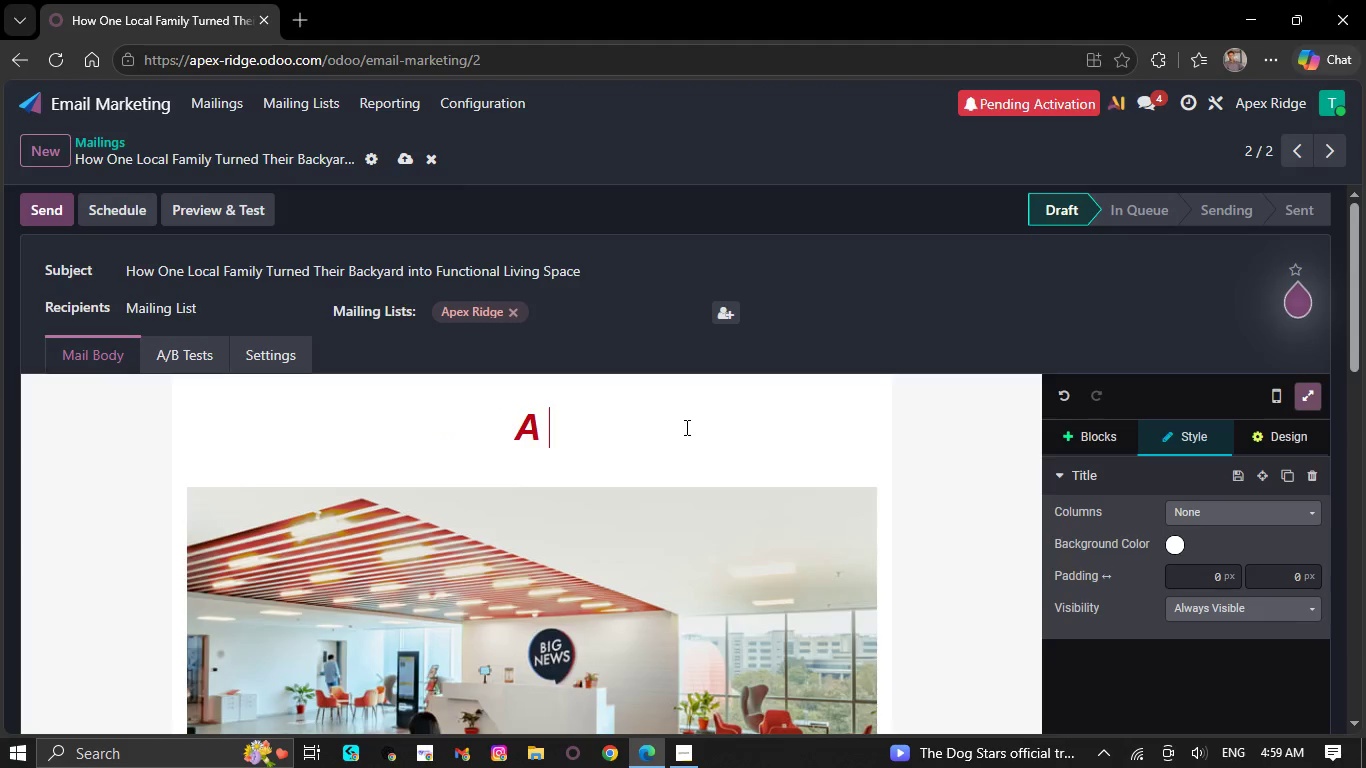 
type(real DU)
key(Backspace)
key(Backspace)
type(ADU )
 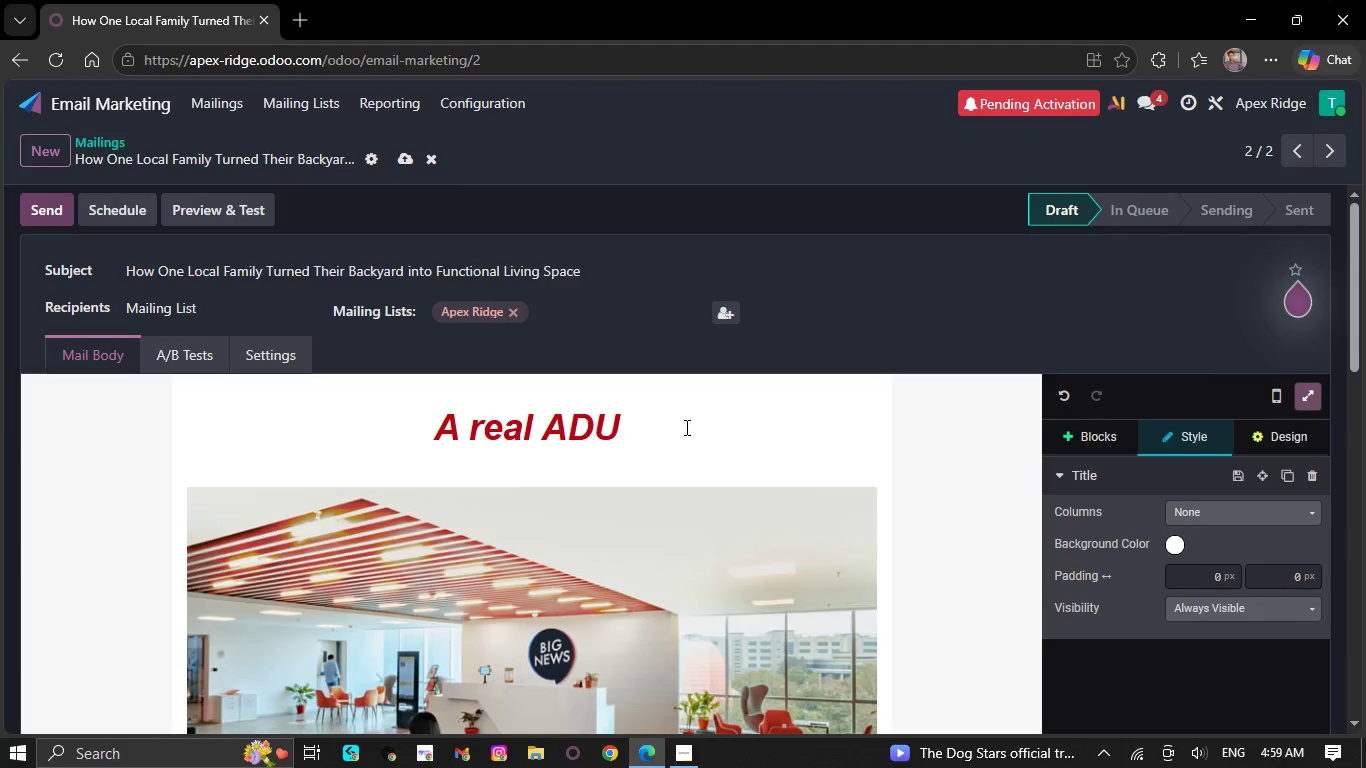 
wait(5.52)
 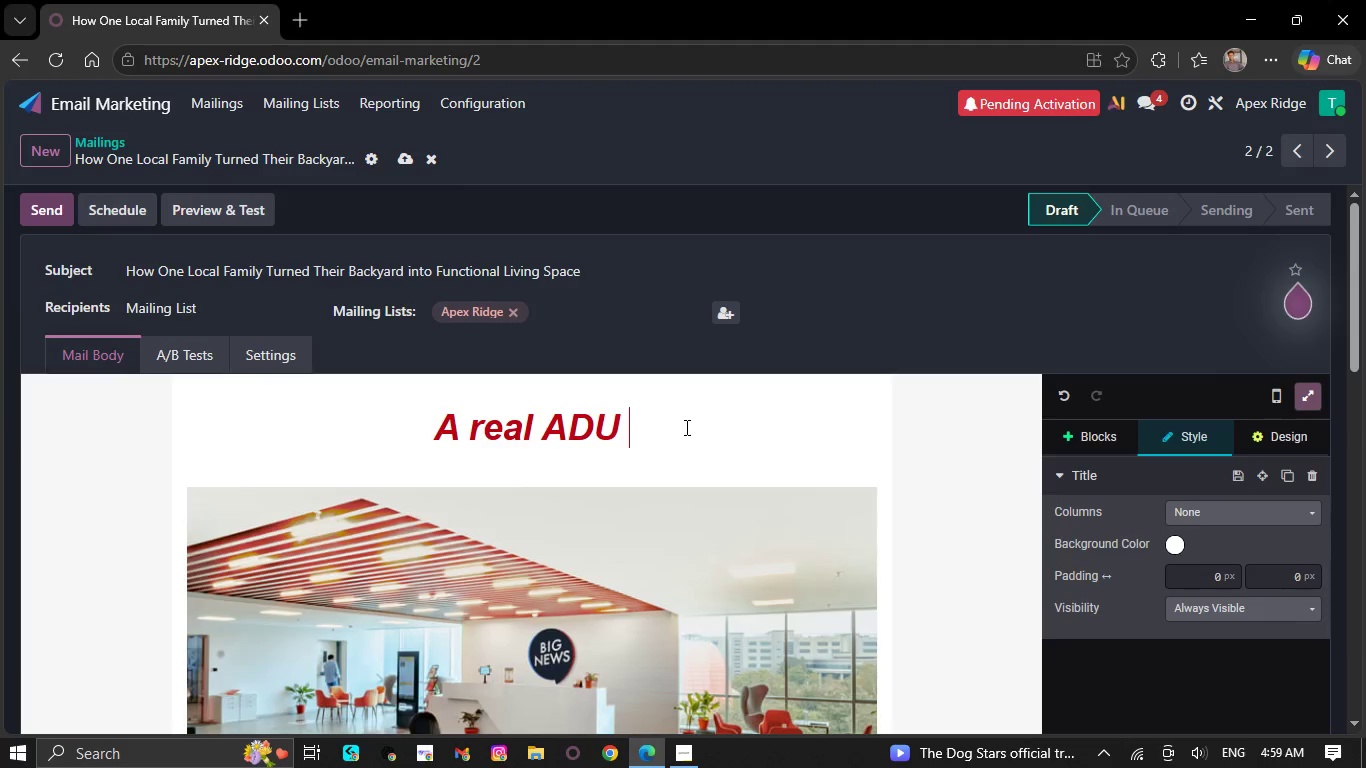 
type(pro)
 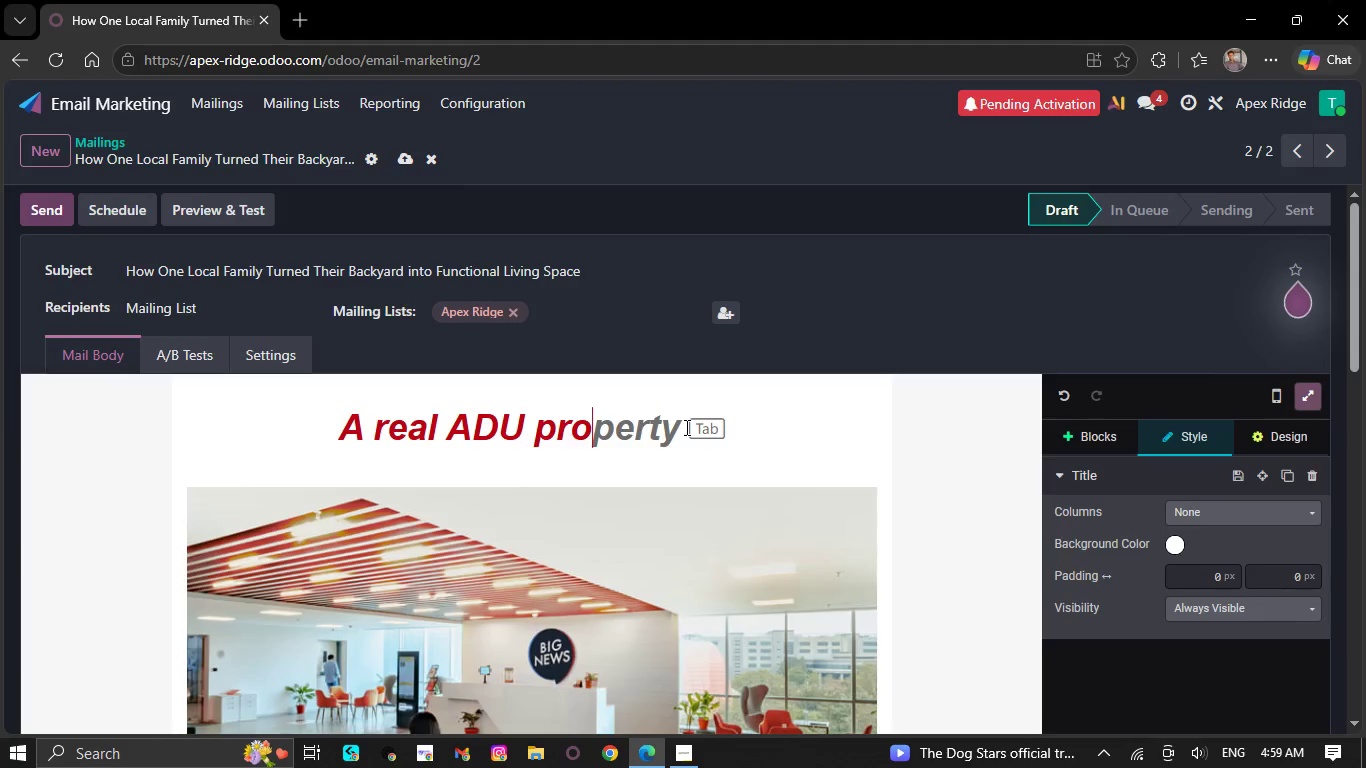 
type(jec)
 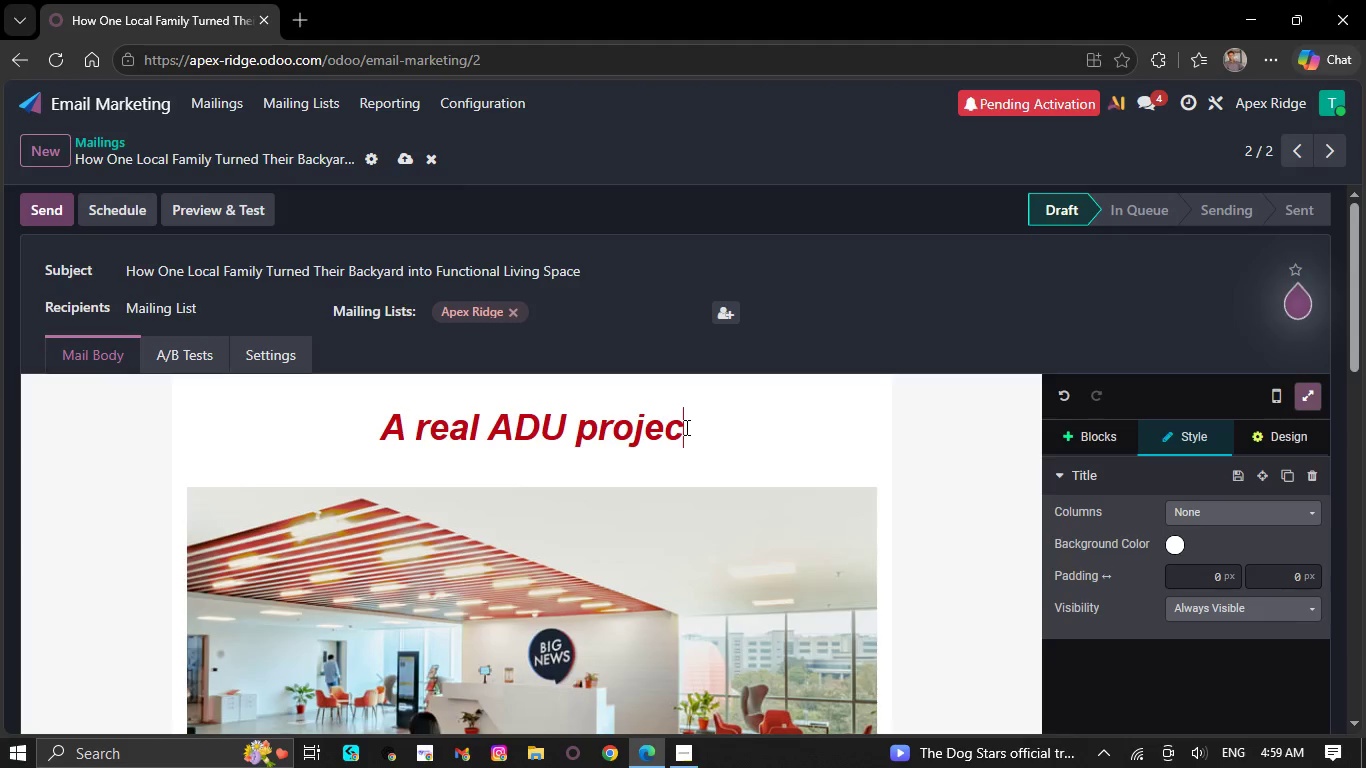 
type(t g)
key(Backspace)
type(des)
 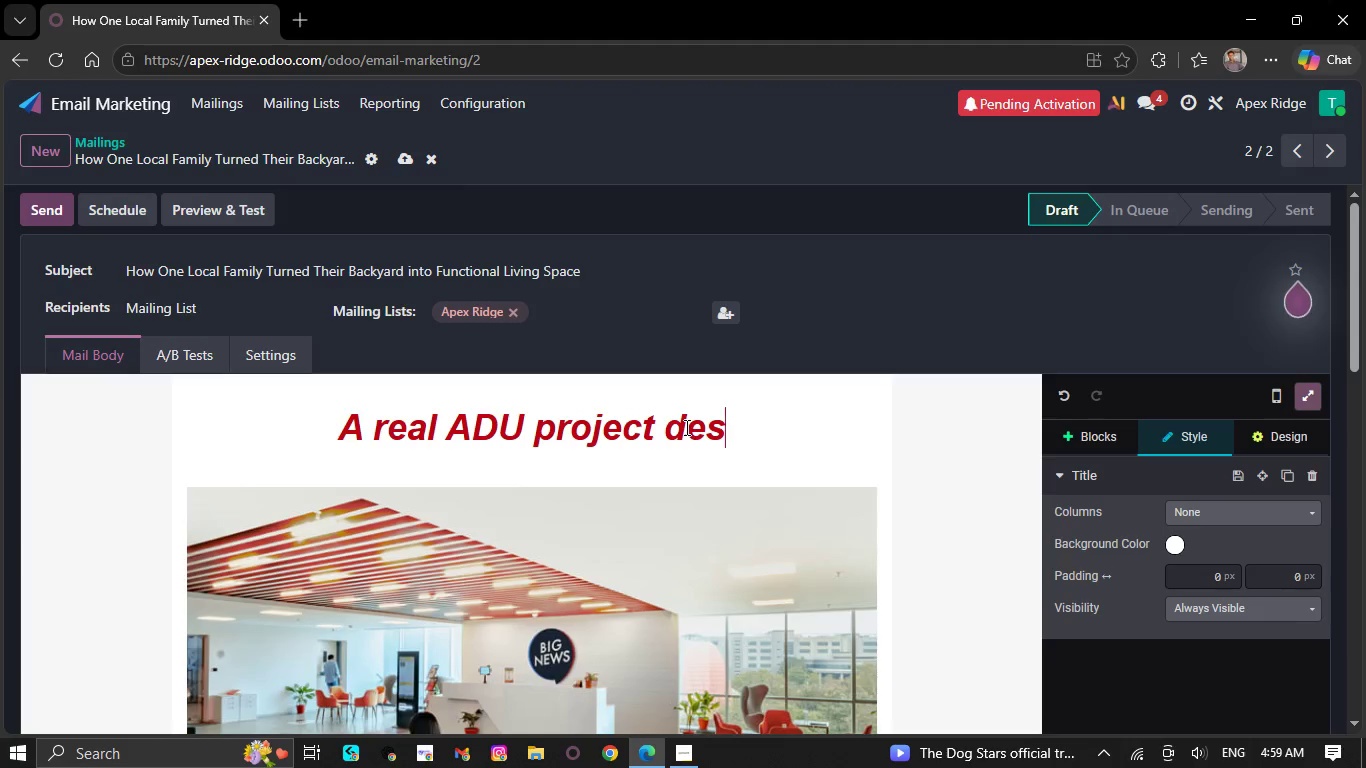 
type(igned for flexibility)
 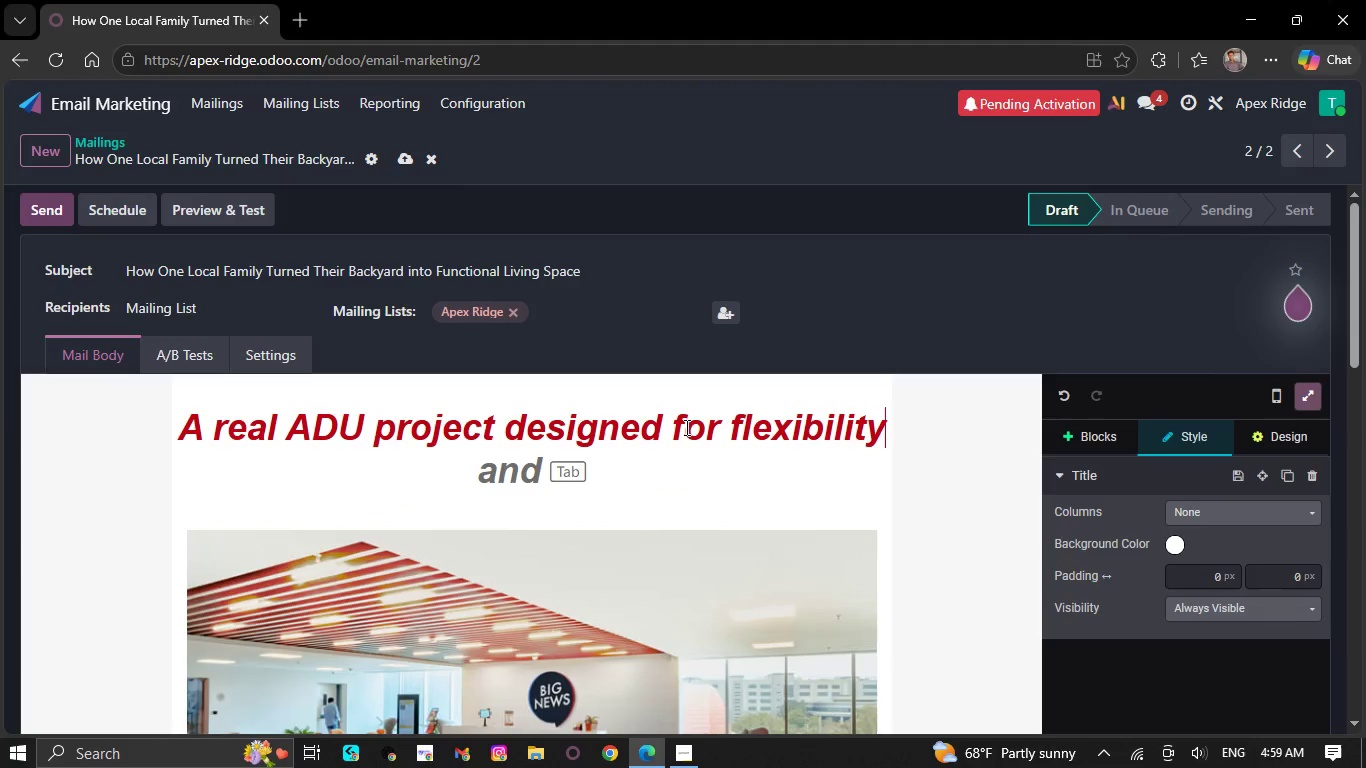 
type(,c)
key(Backspace)
type(c)
key(Backspace)
type( co)
 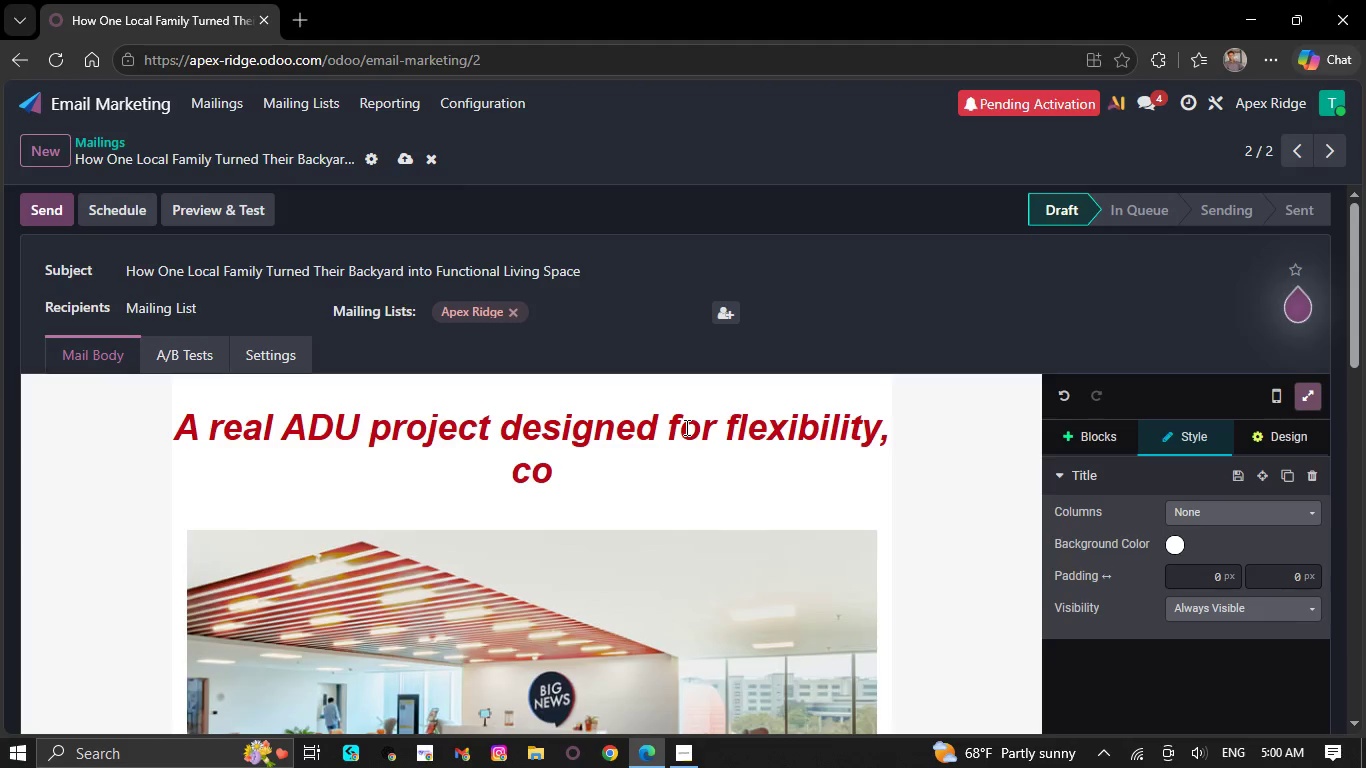 
wait(5.38)
 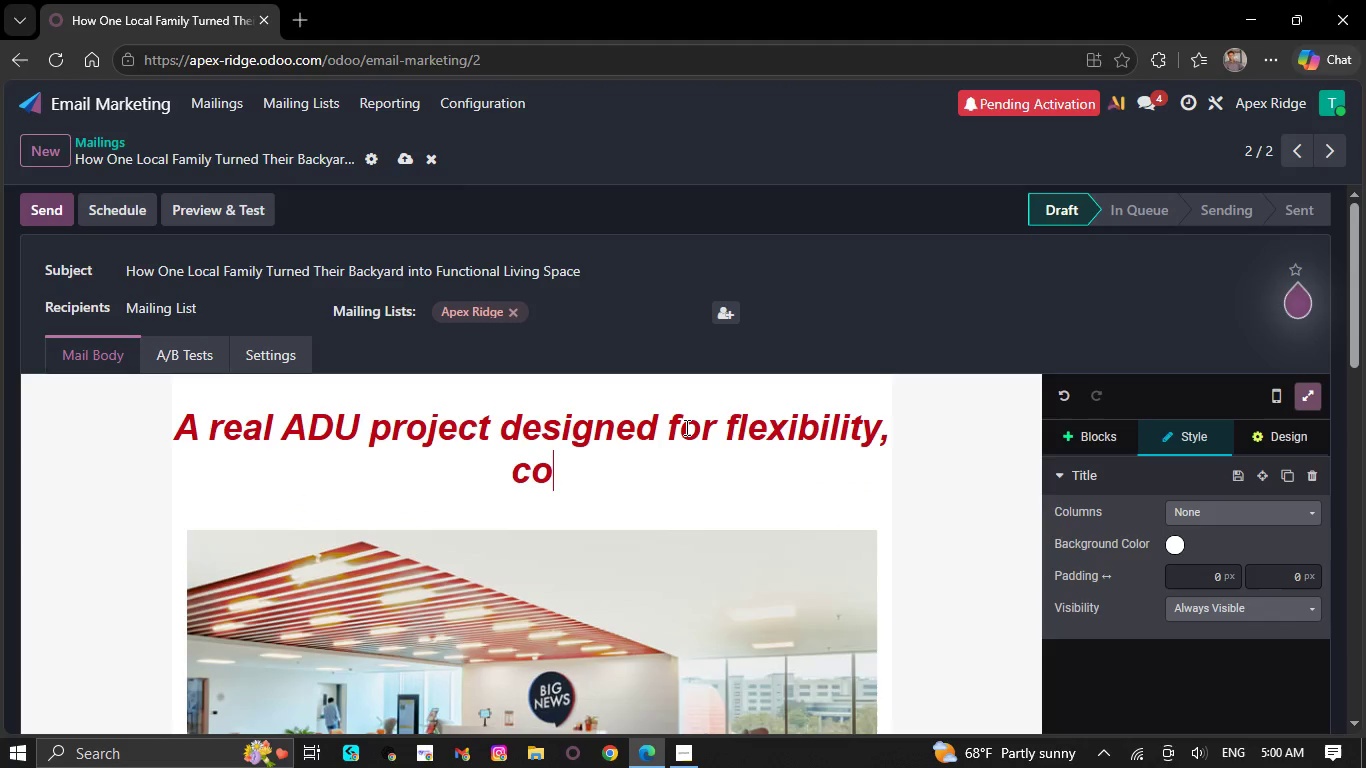 
type(mfort, and long)
 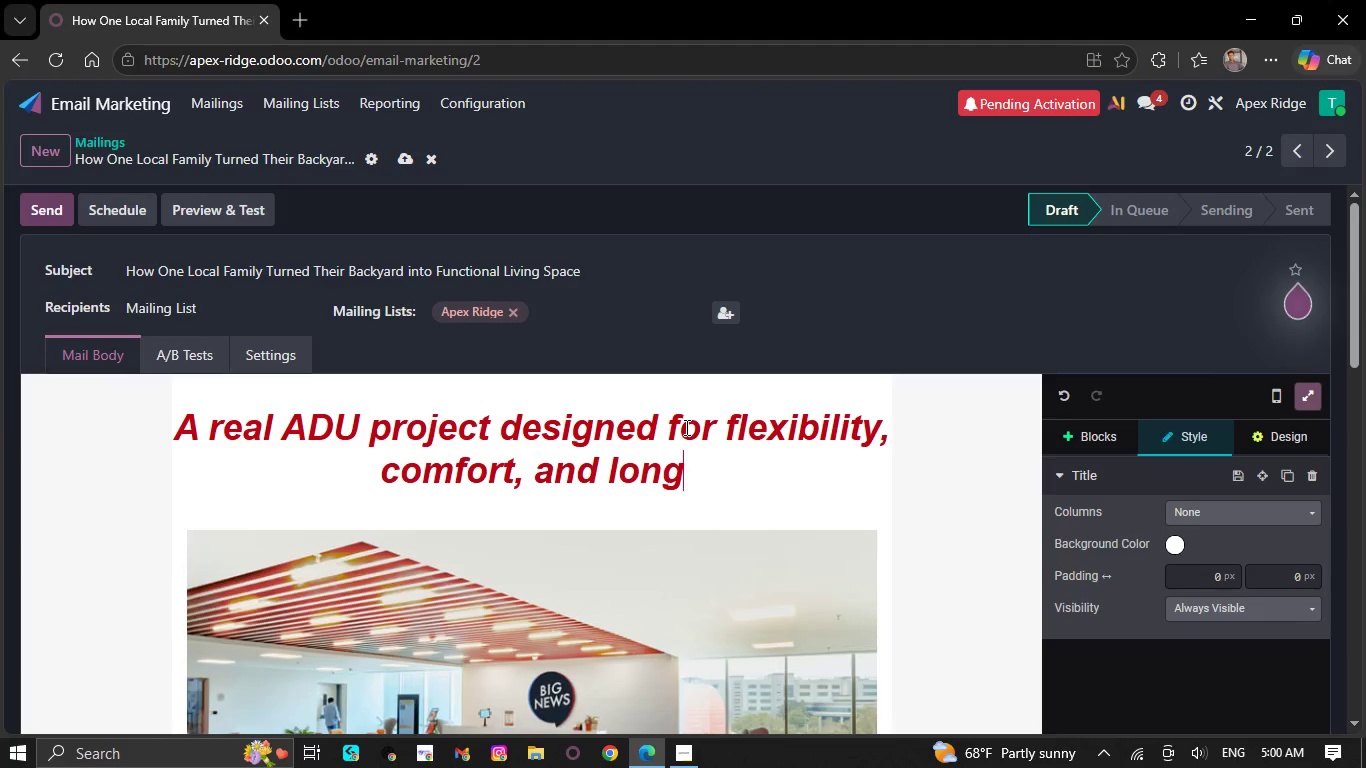 
type(-term value)
 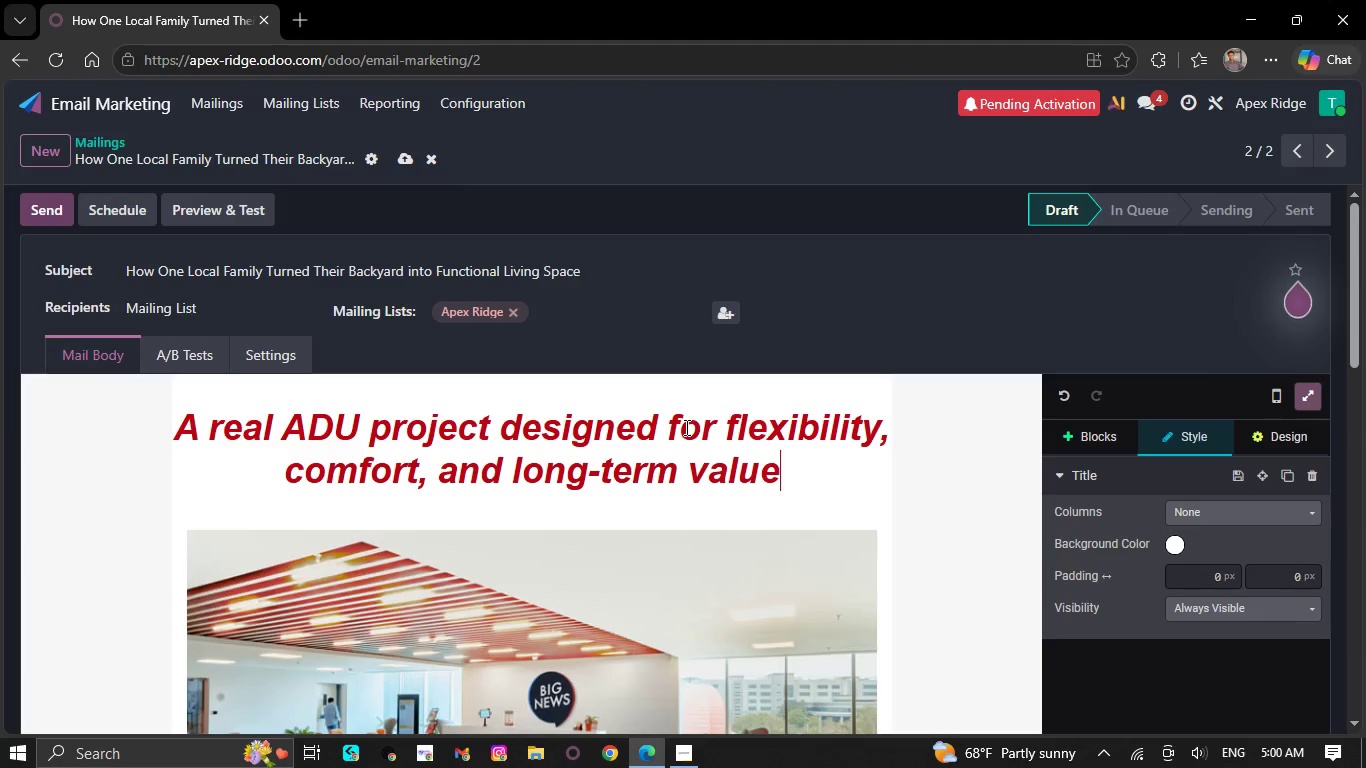 
wait(10.5)
 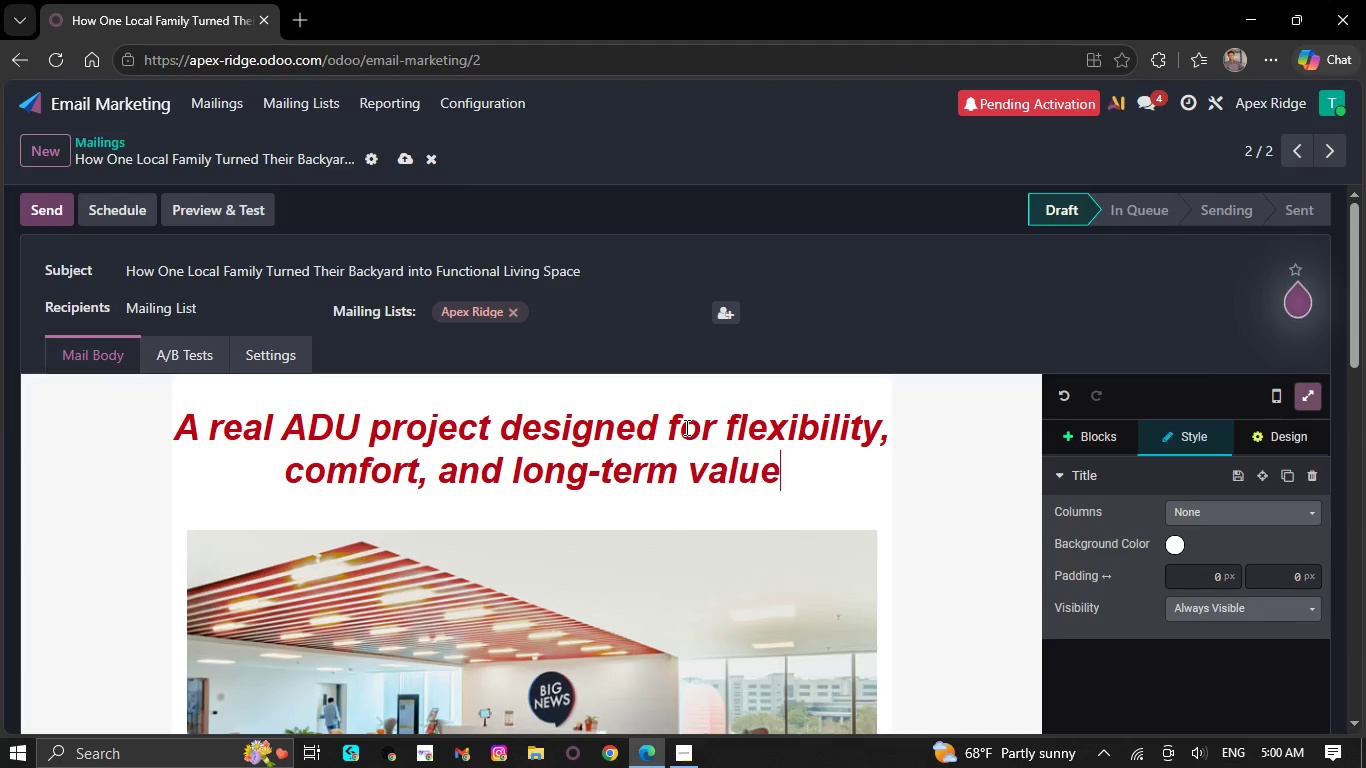 
scroll: coordinate [736, 484], scroll_direction: none, amount: 0.0
 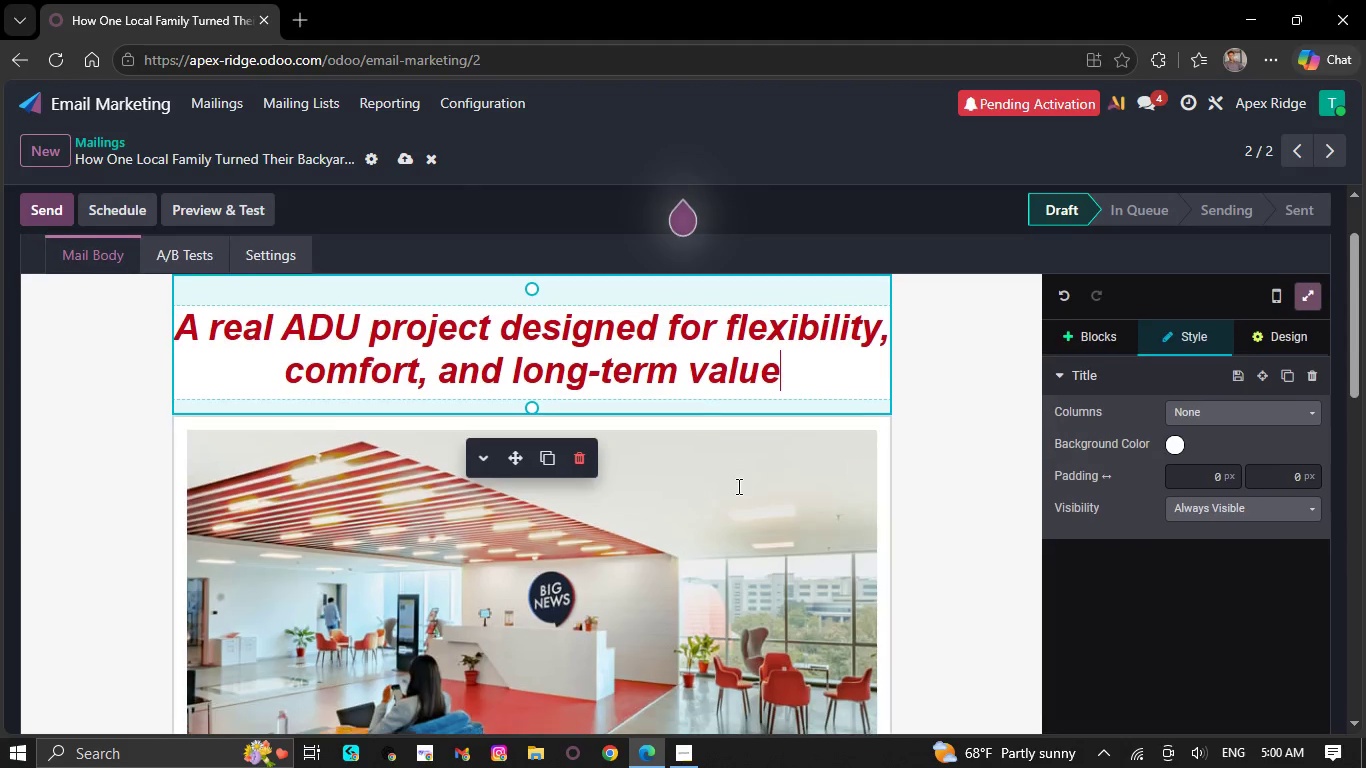 
scroll: coordinate [737, 486], scroll_direction: down, amount: 3.0
 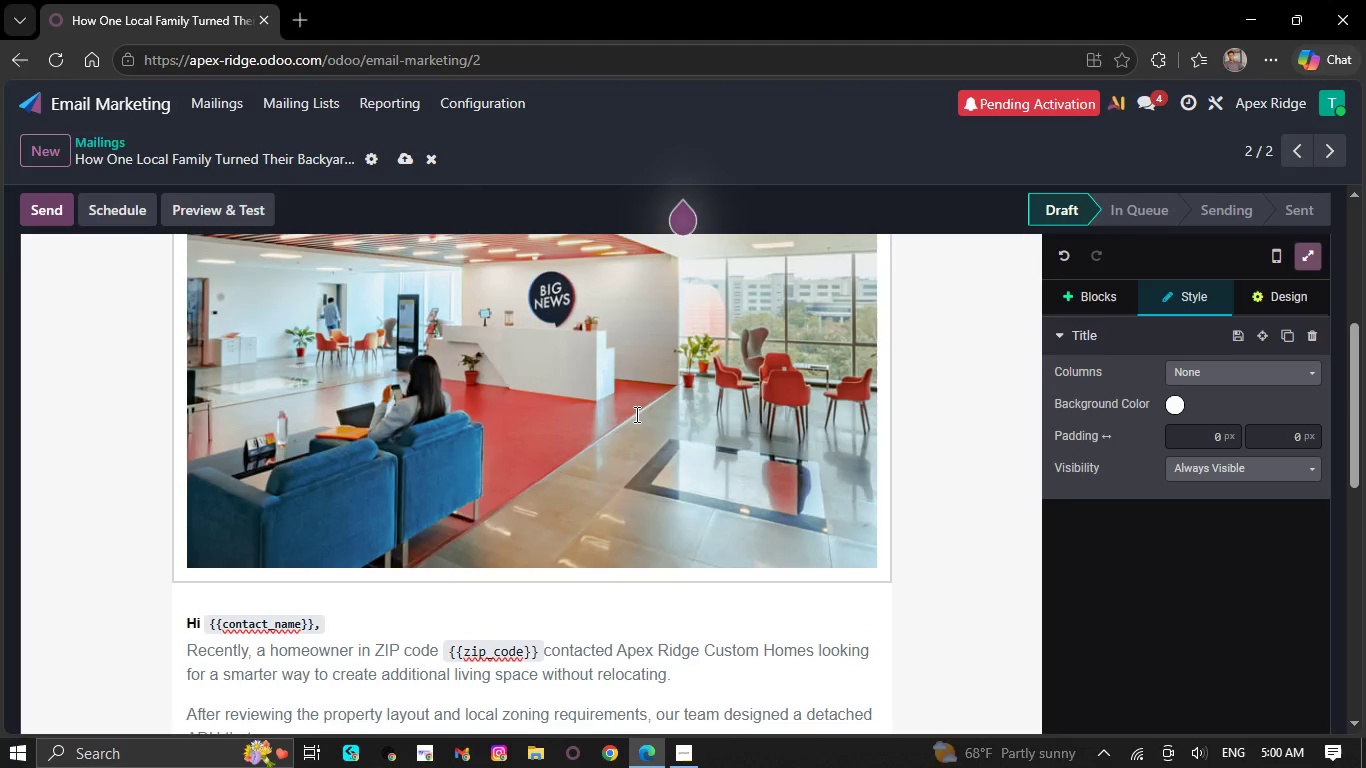 
double_click([634, 414])
 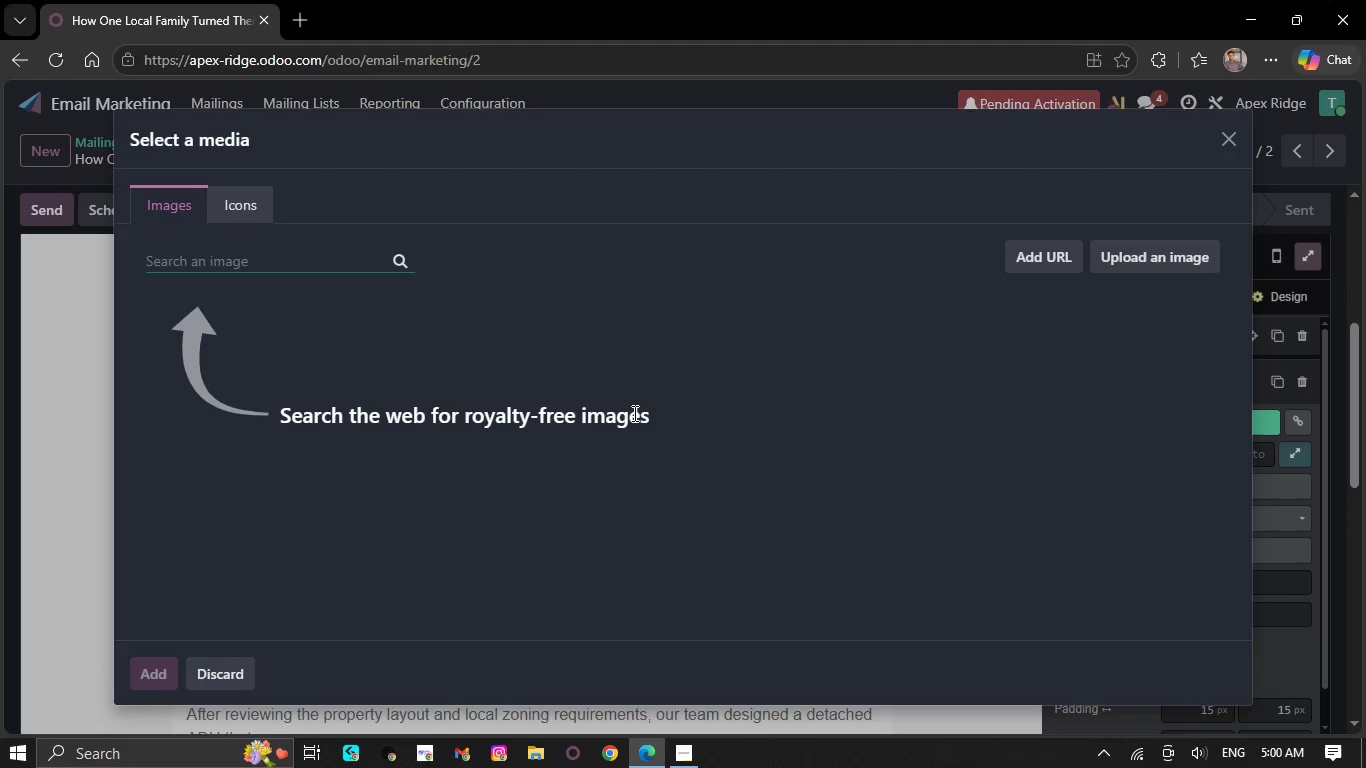 
wait(6.14)
 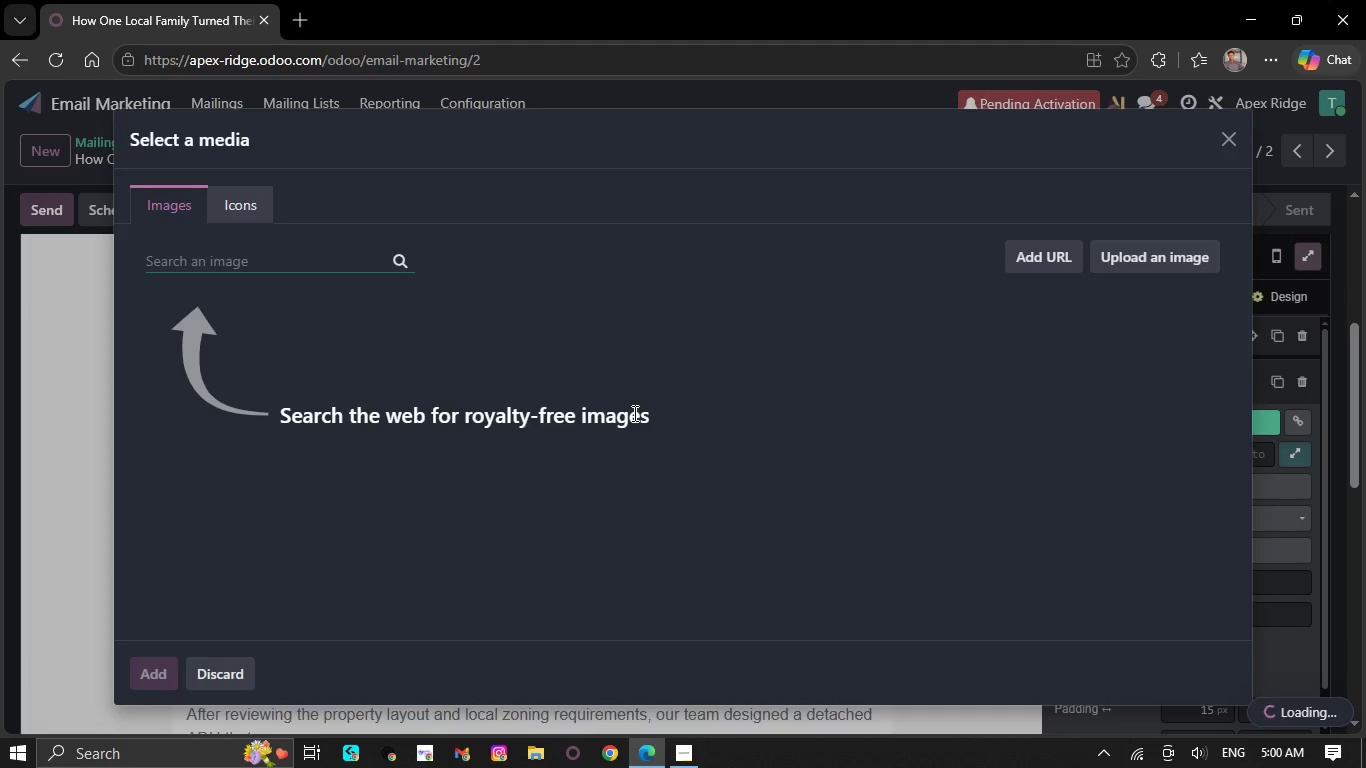 
type(small modern guest house ba)
 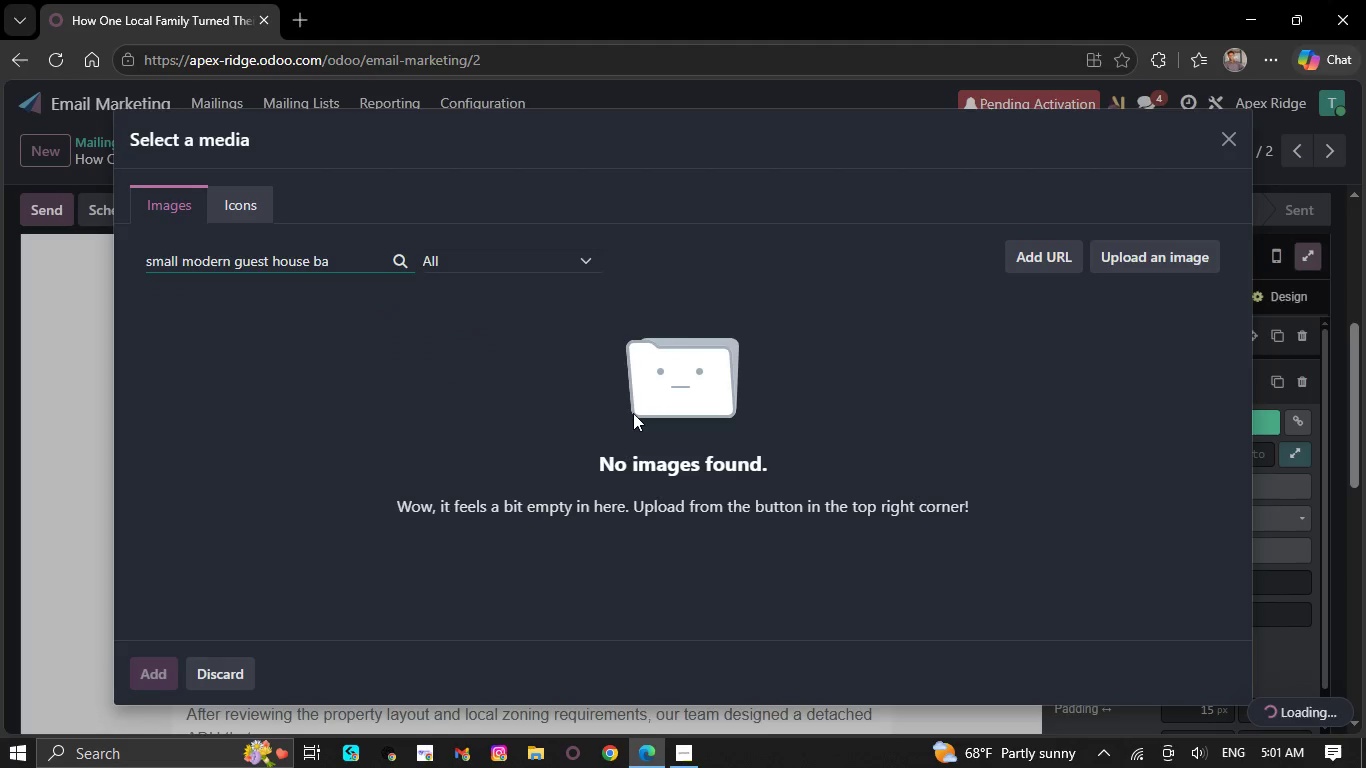 
type(ckyard)
 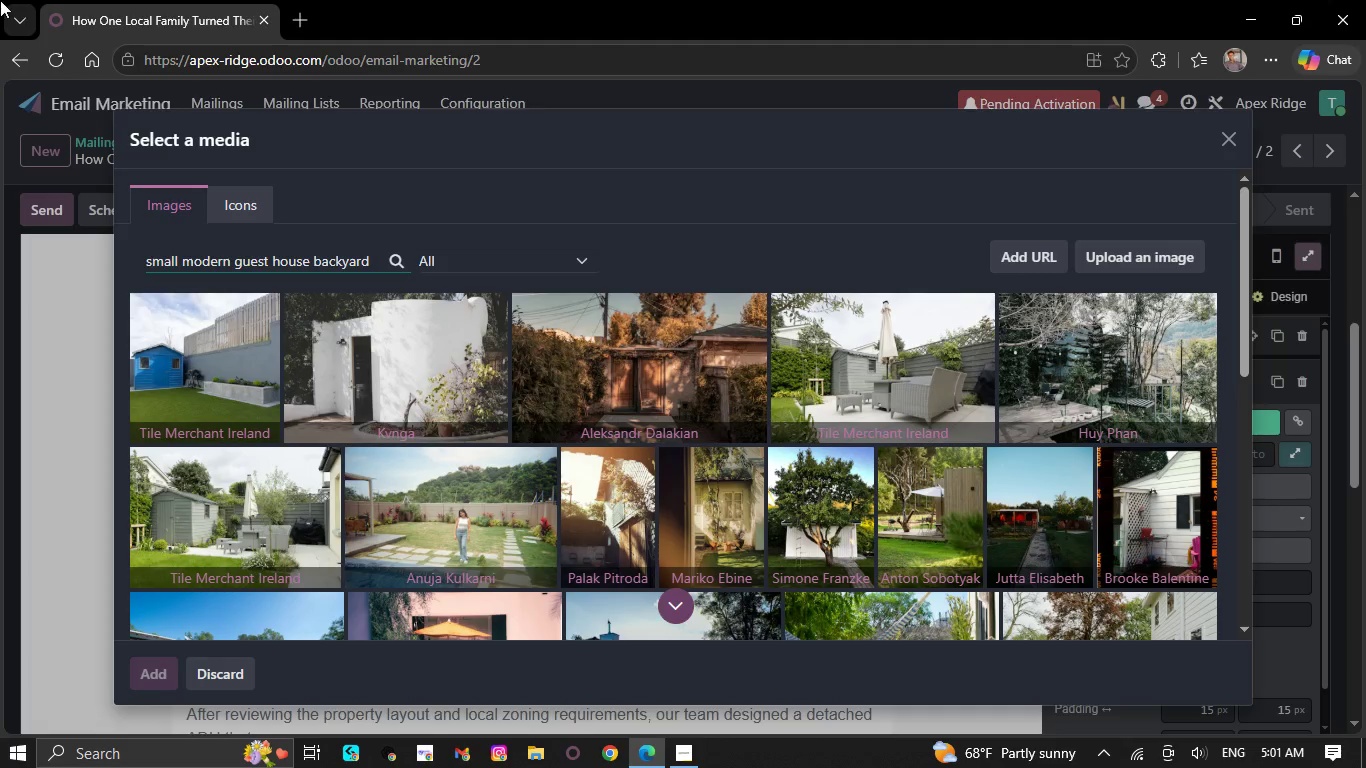 
wait(16.38)
 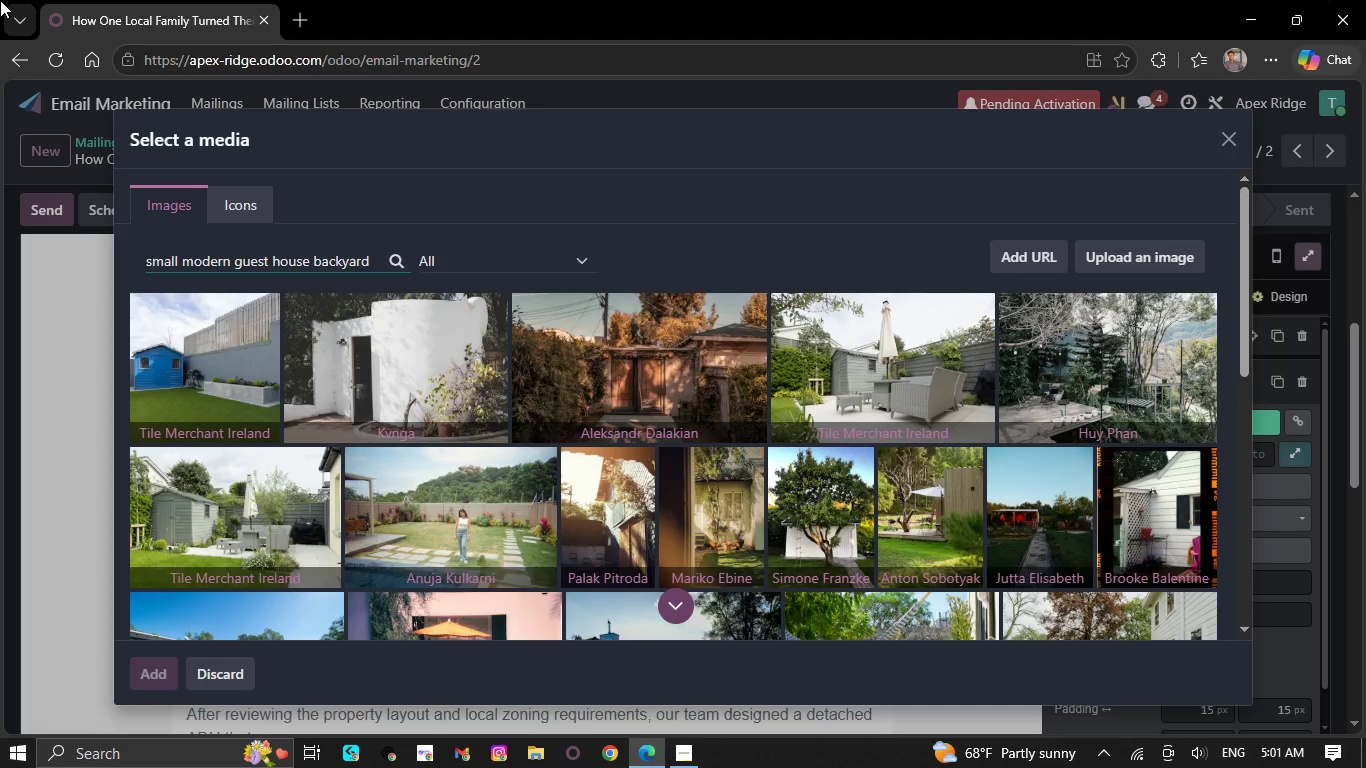 
mouse_move([895, 345])
 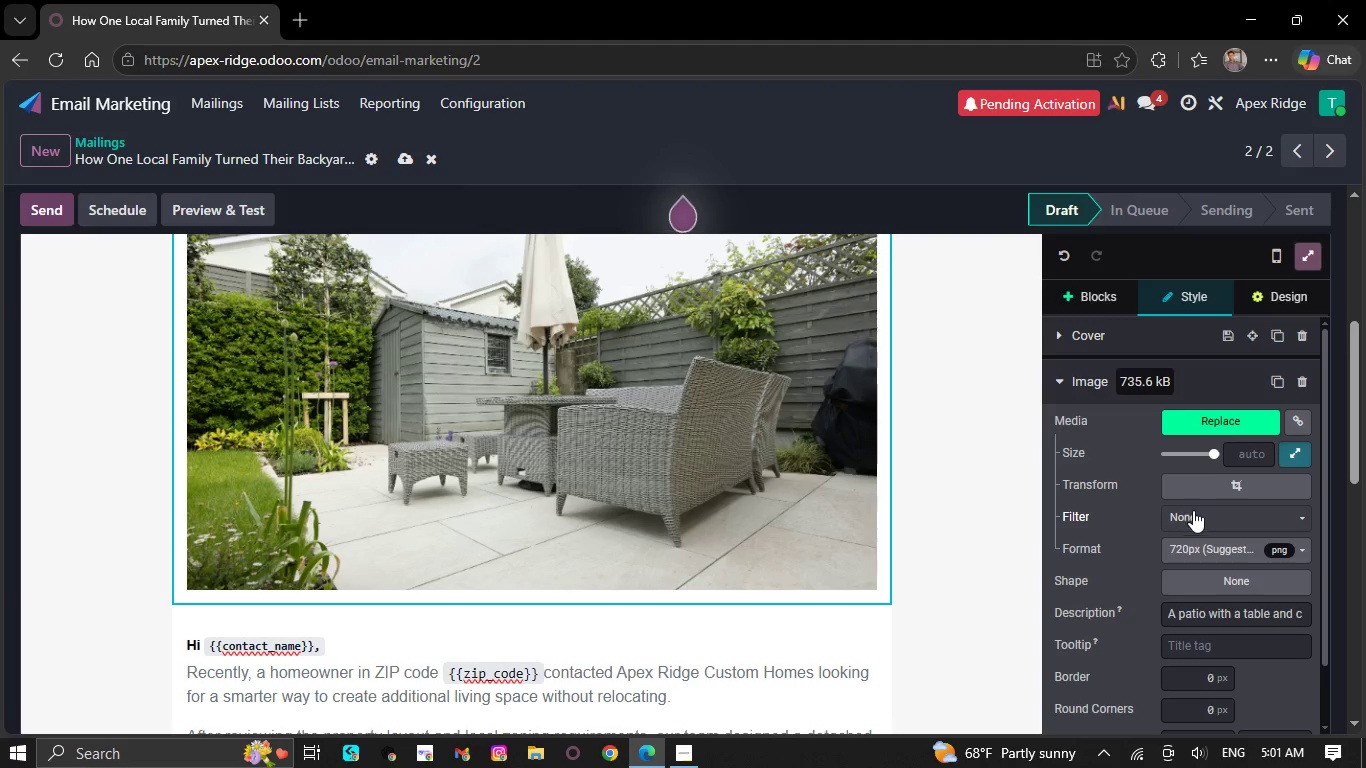 
left_click([1193, 472])
 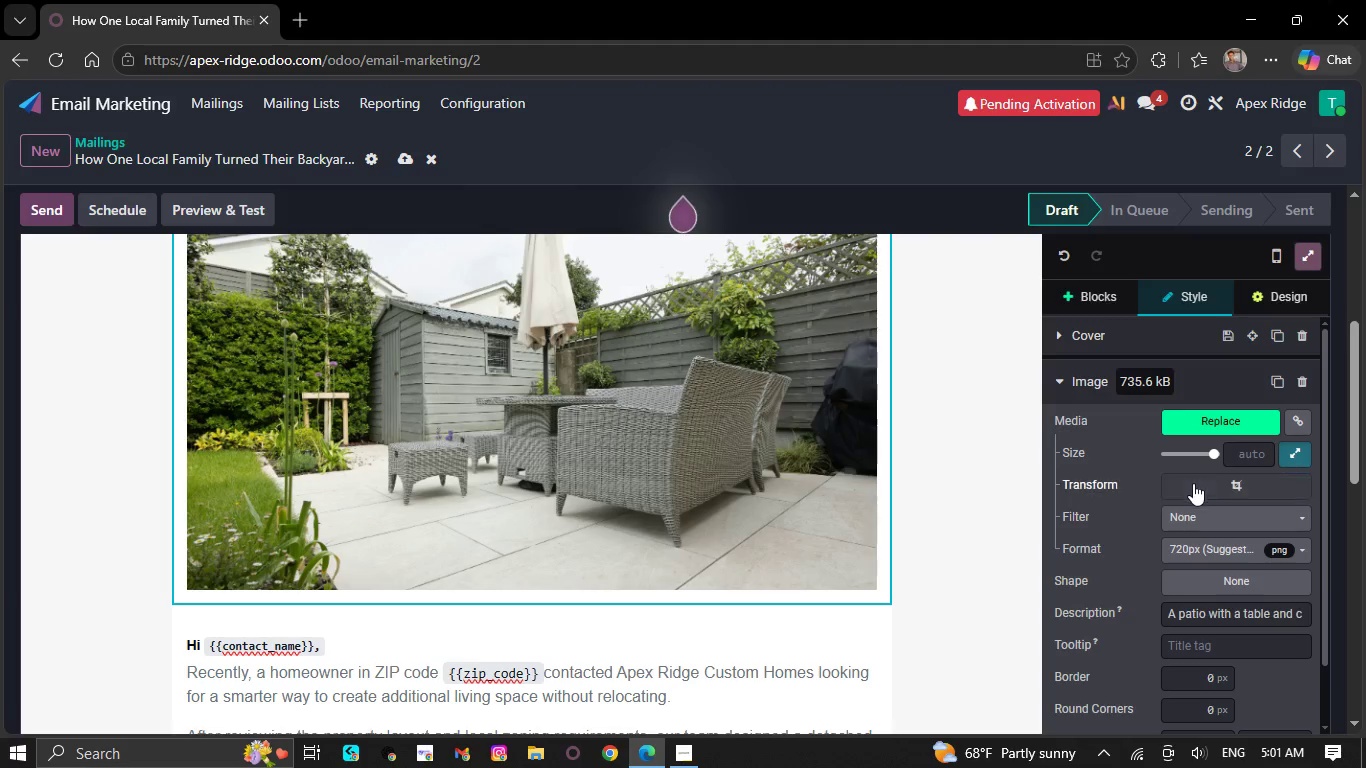 
left_click([1193, 483])
 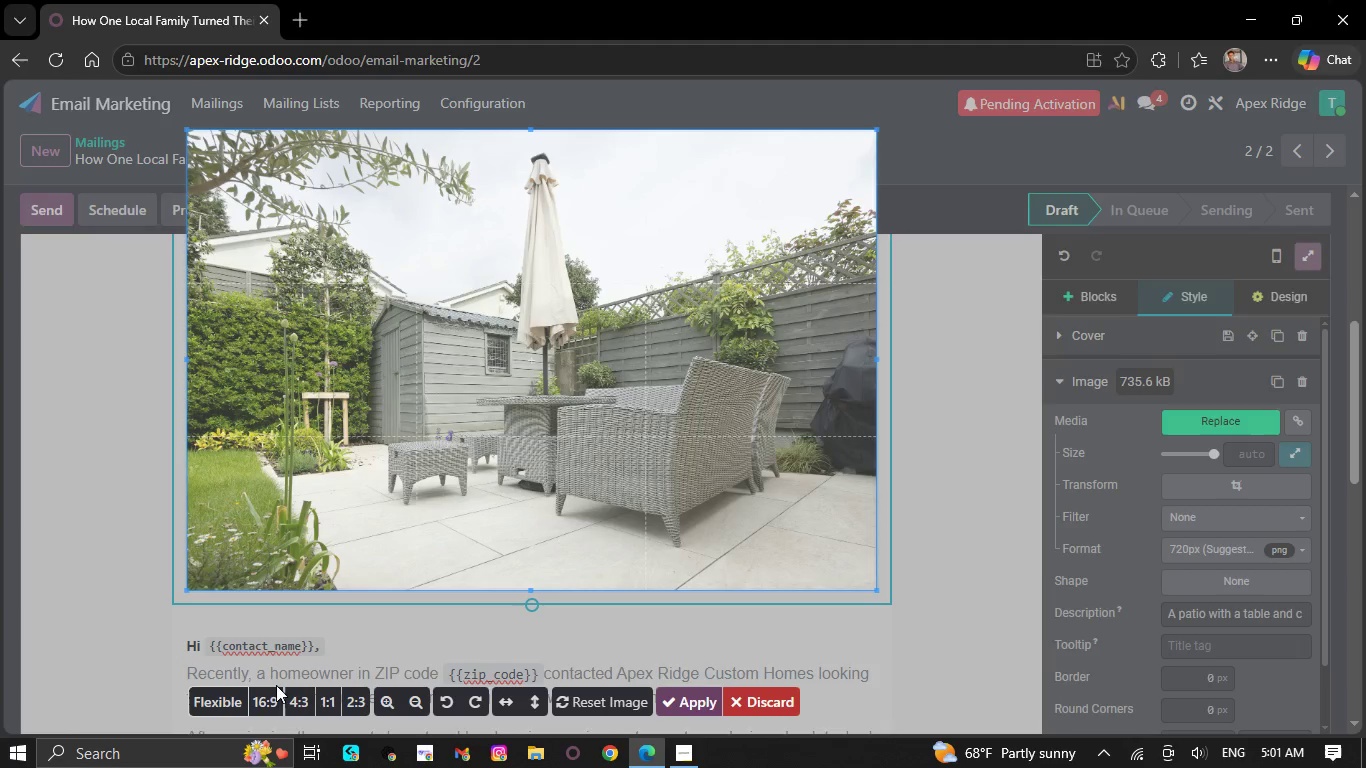 
left_click([254, 711])
 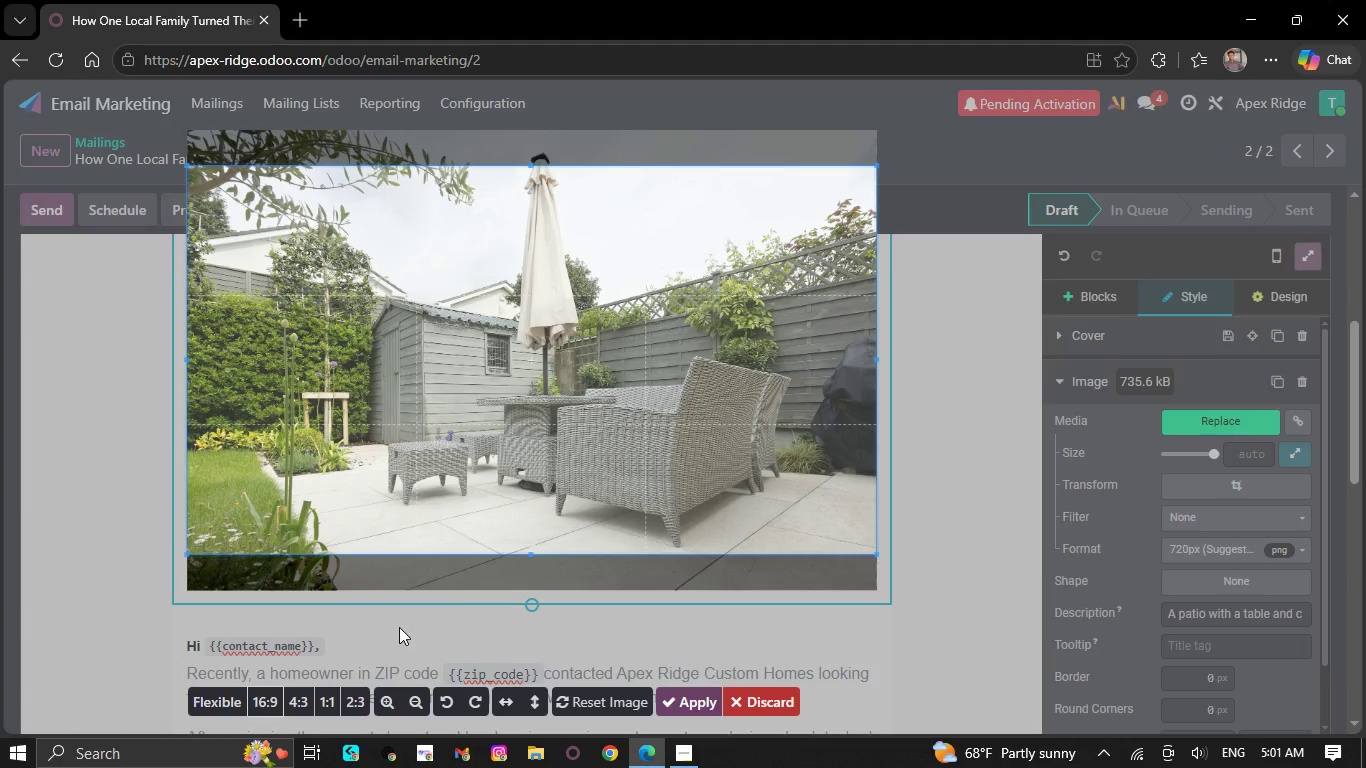 
left_click_drag(start_coordinate=[464, 536], to_coordinate=[469, 537])
 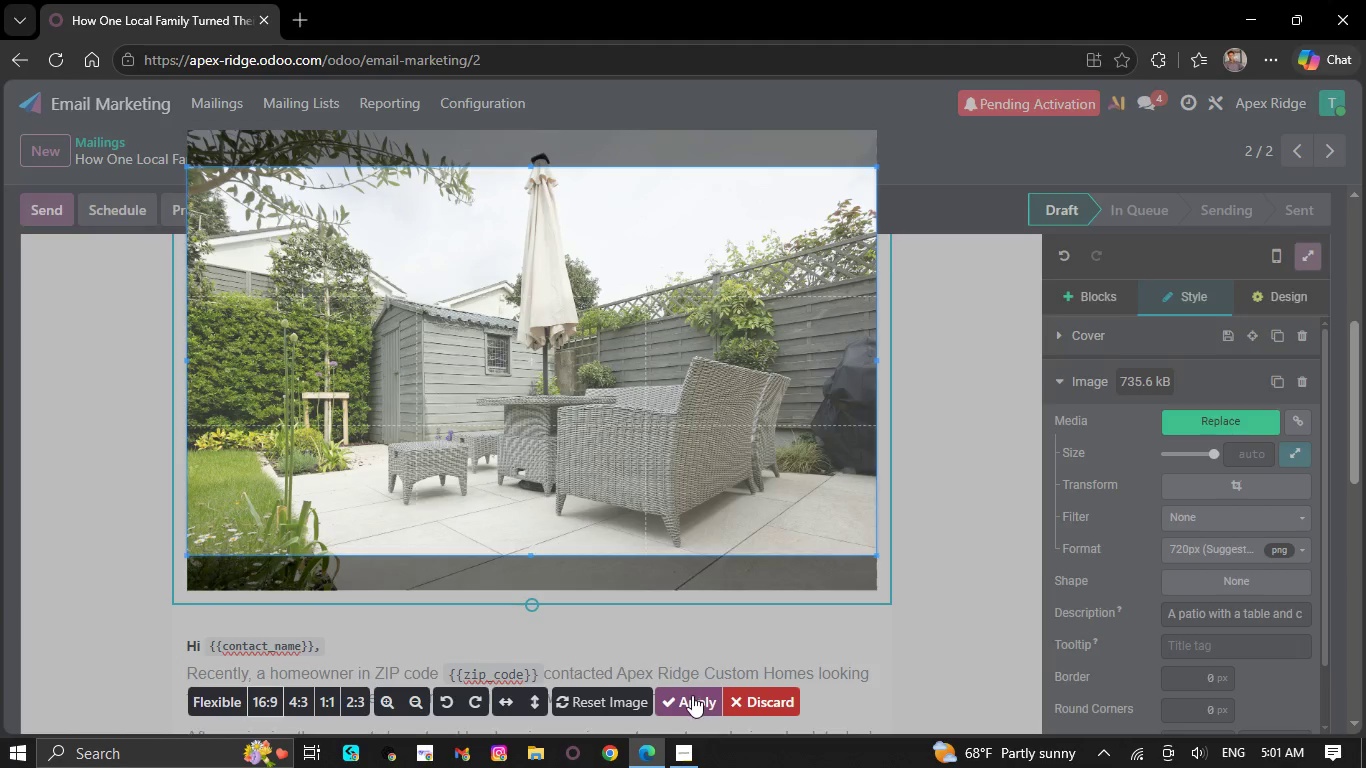 
left_click([691, 696])
 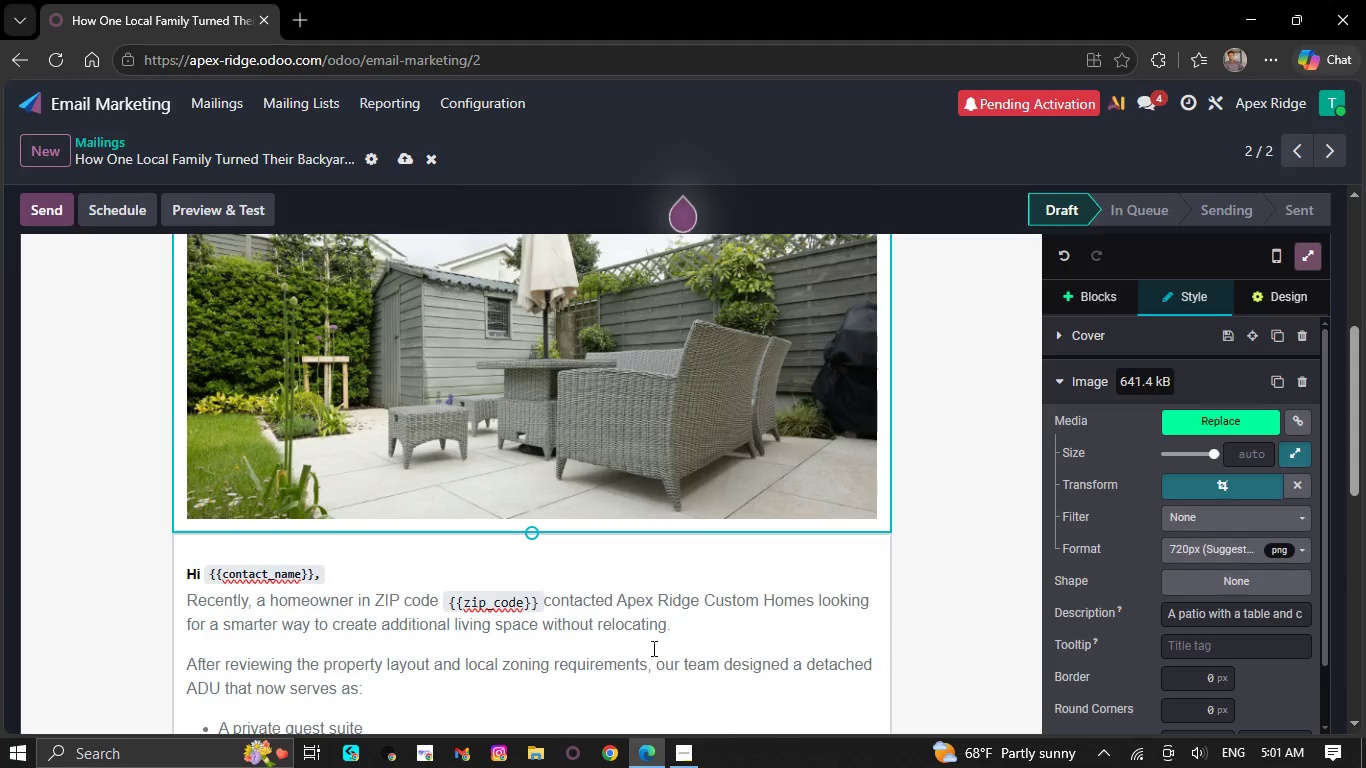 
scroll: coordinate [582, 615], scroll_direction: down, amount: 4.0
 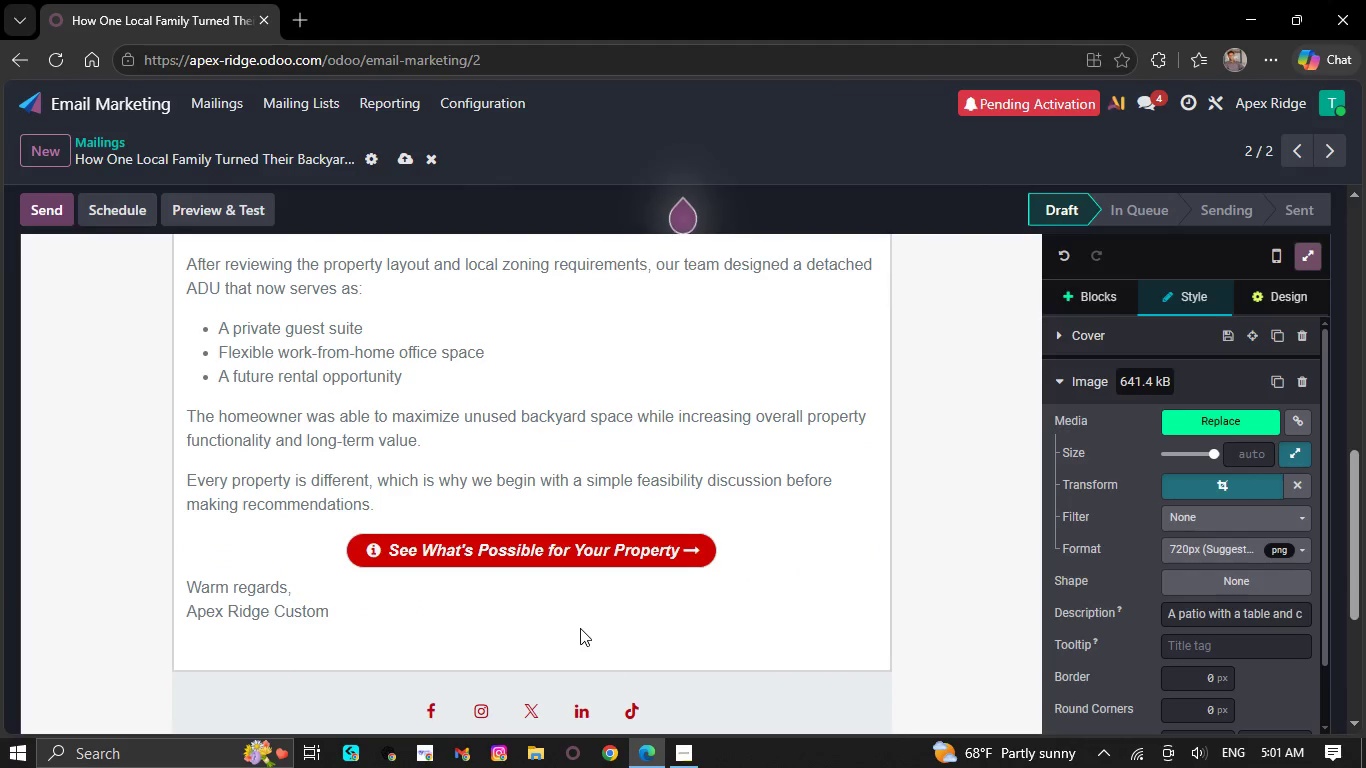 
scroll: coordinate [561, 634], scroll_direction: up, amount: 9.0
 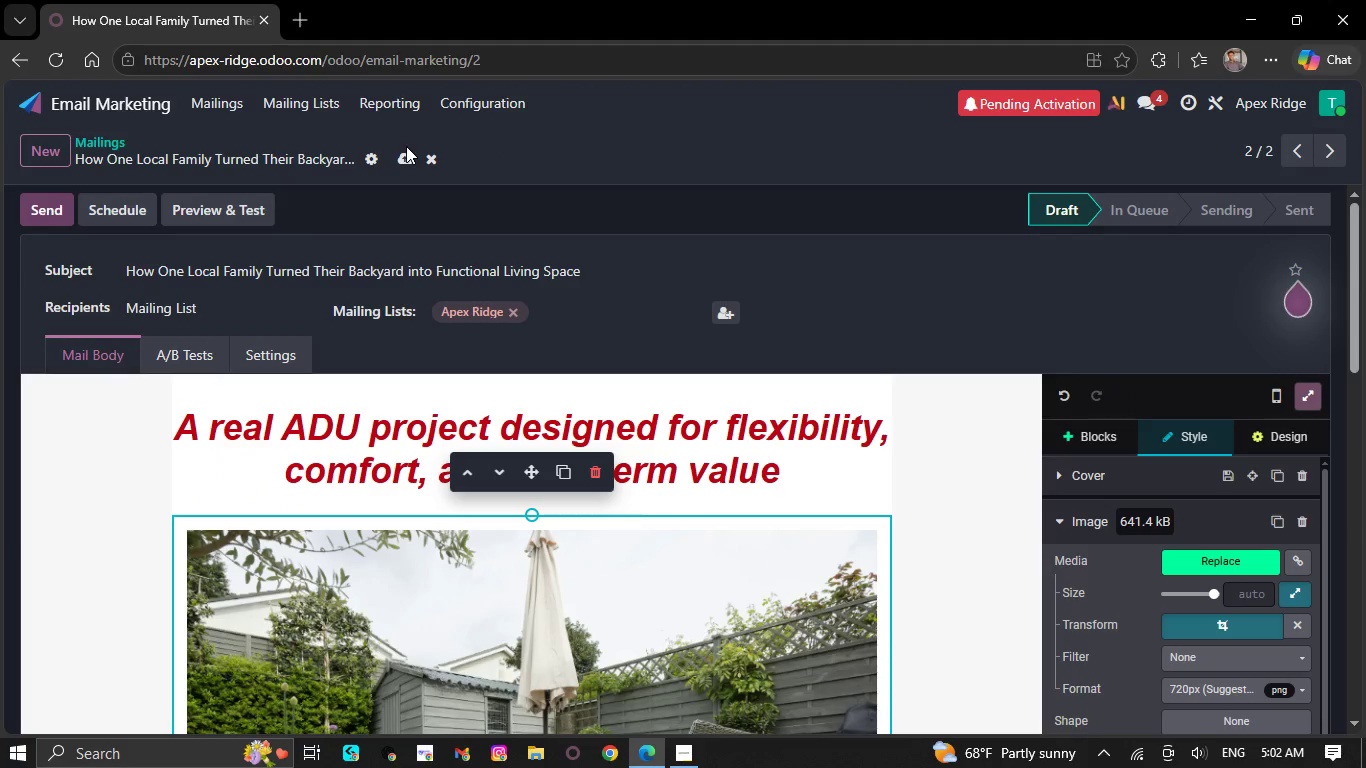 
left_click([402, 153])
 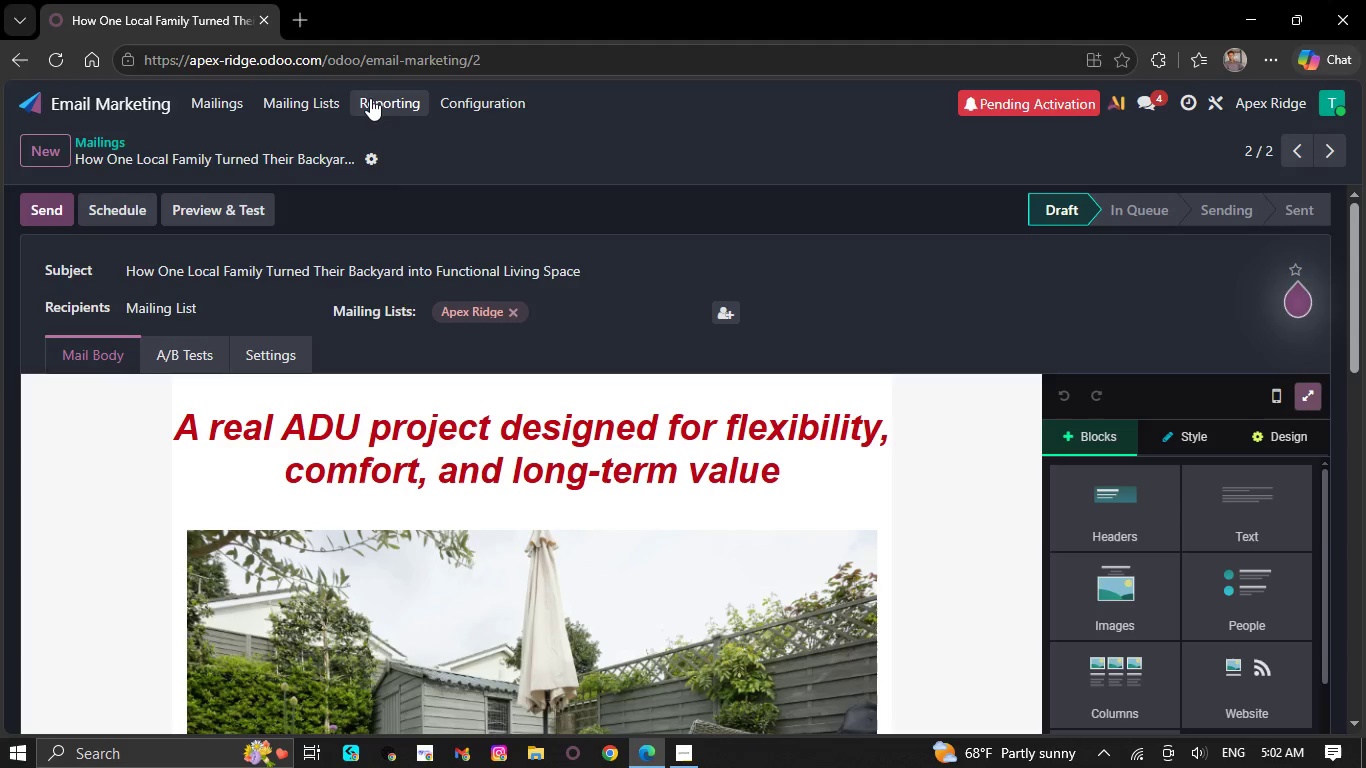 
wait(20.2)
 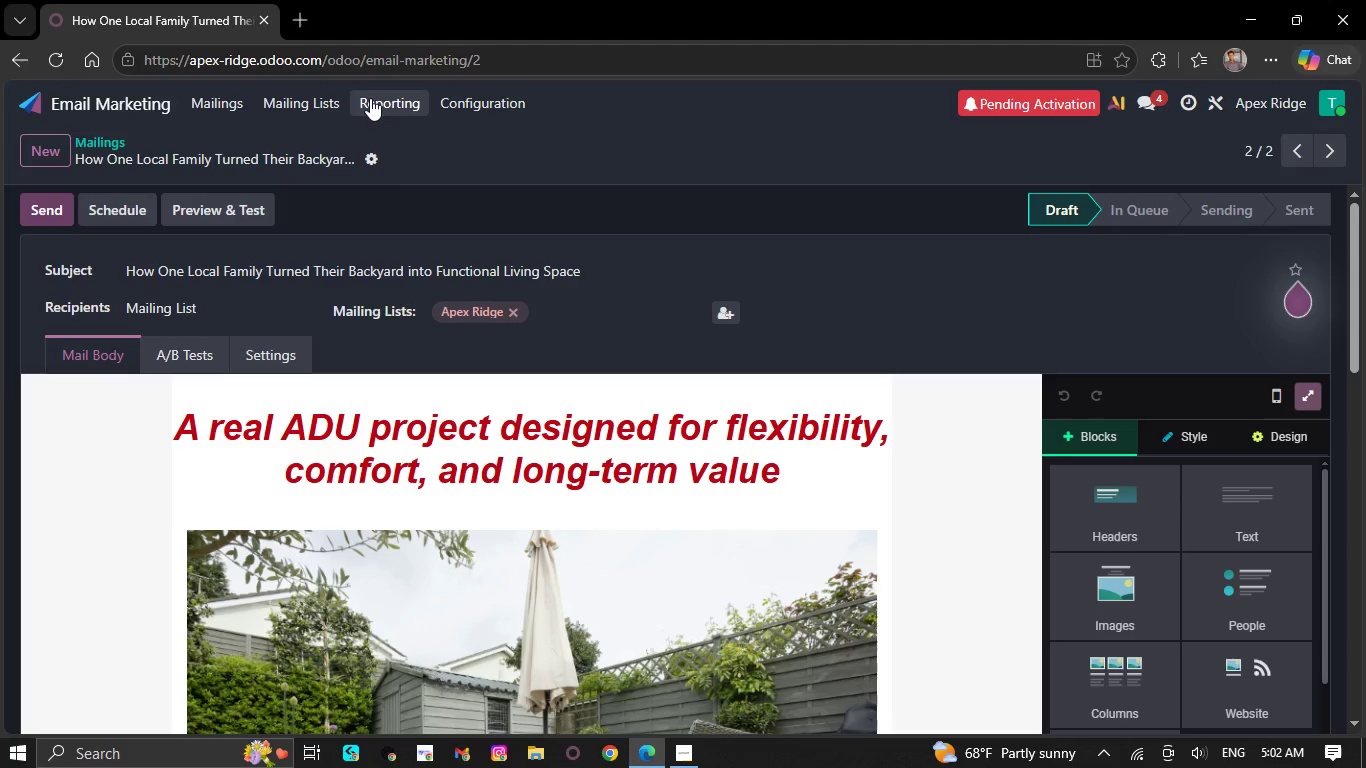 
left_click([202, 102])
 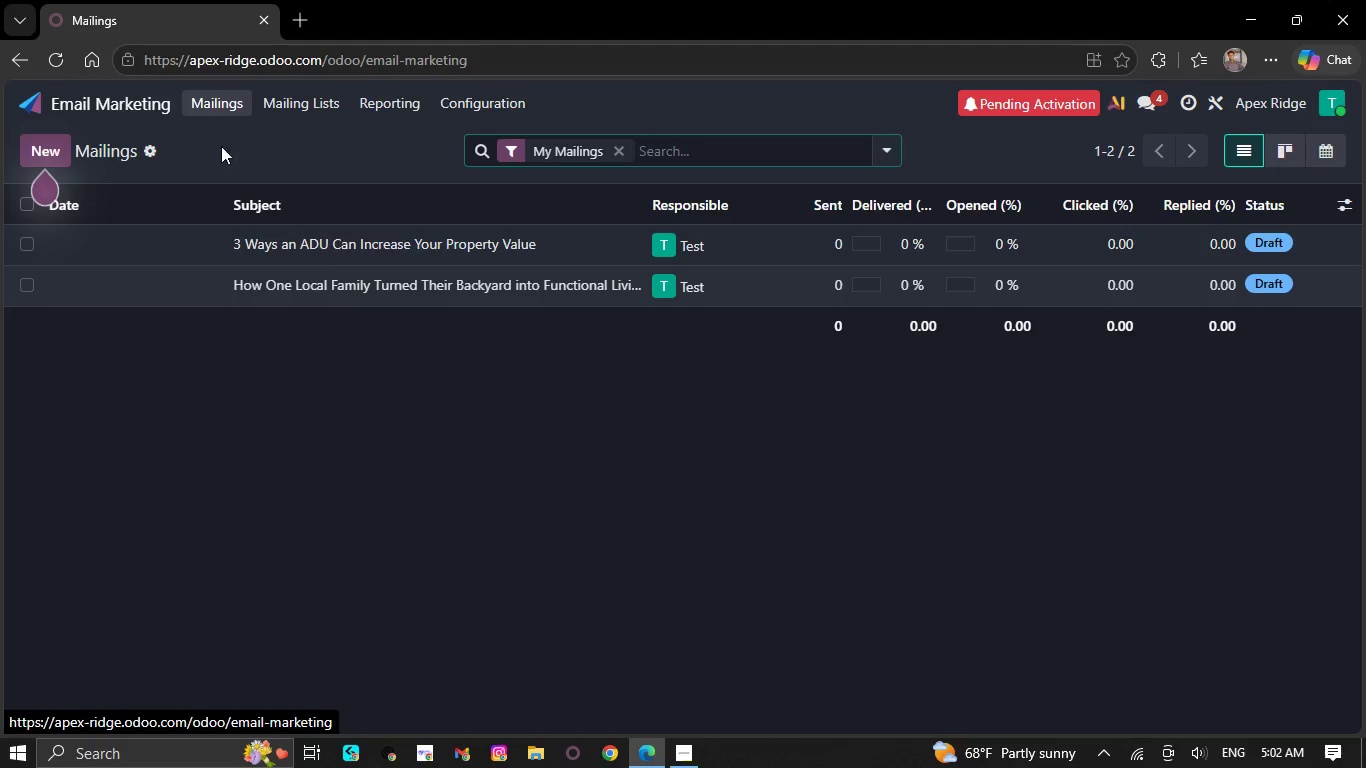 
left_click([334, 242])
 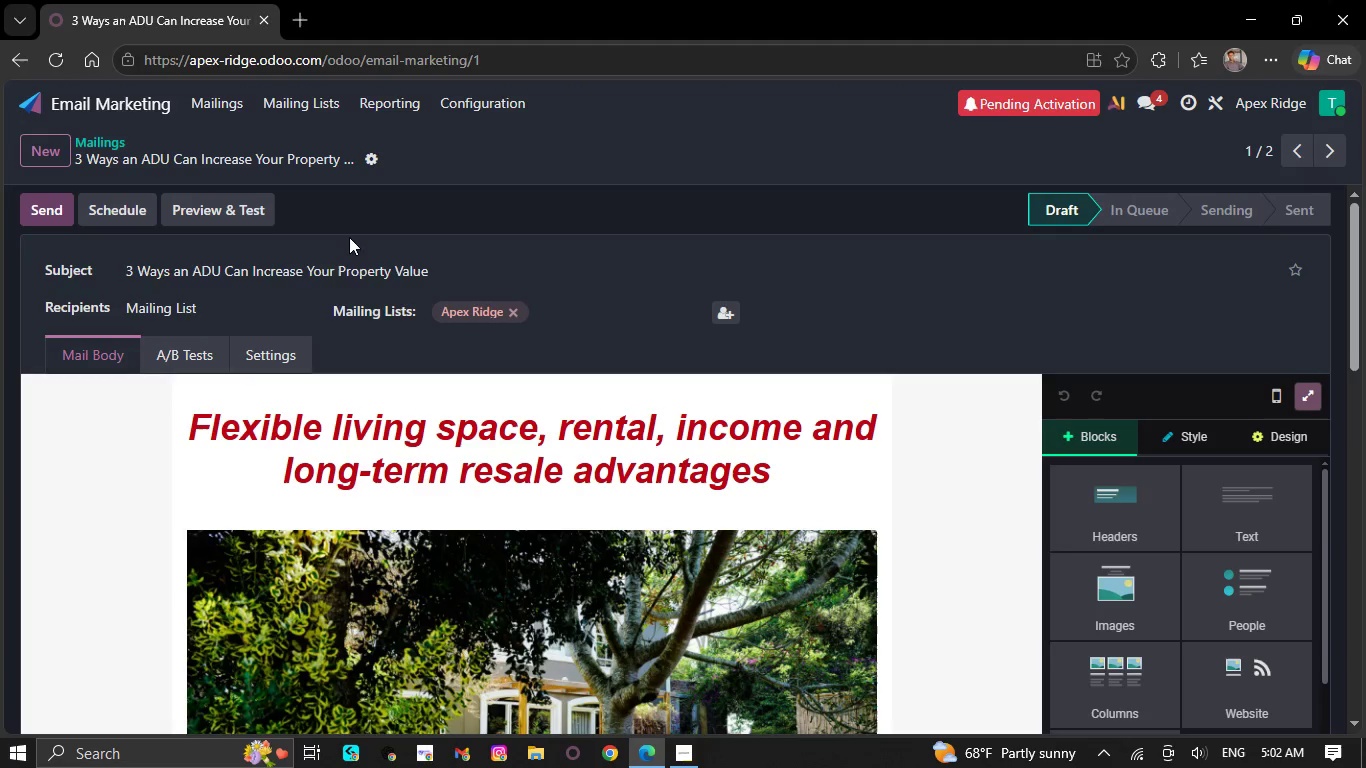 
scroll: coordinate [474, 462], scroll_direction: down, amount: 12.0
 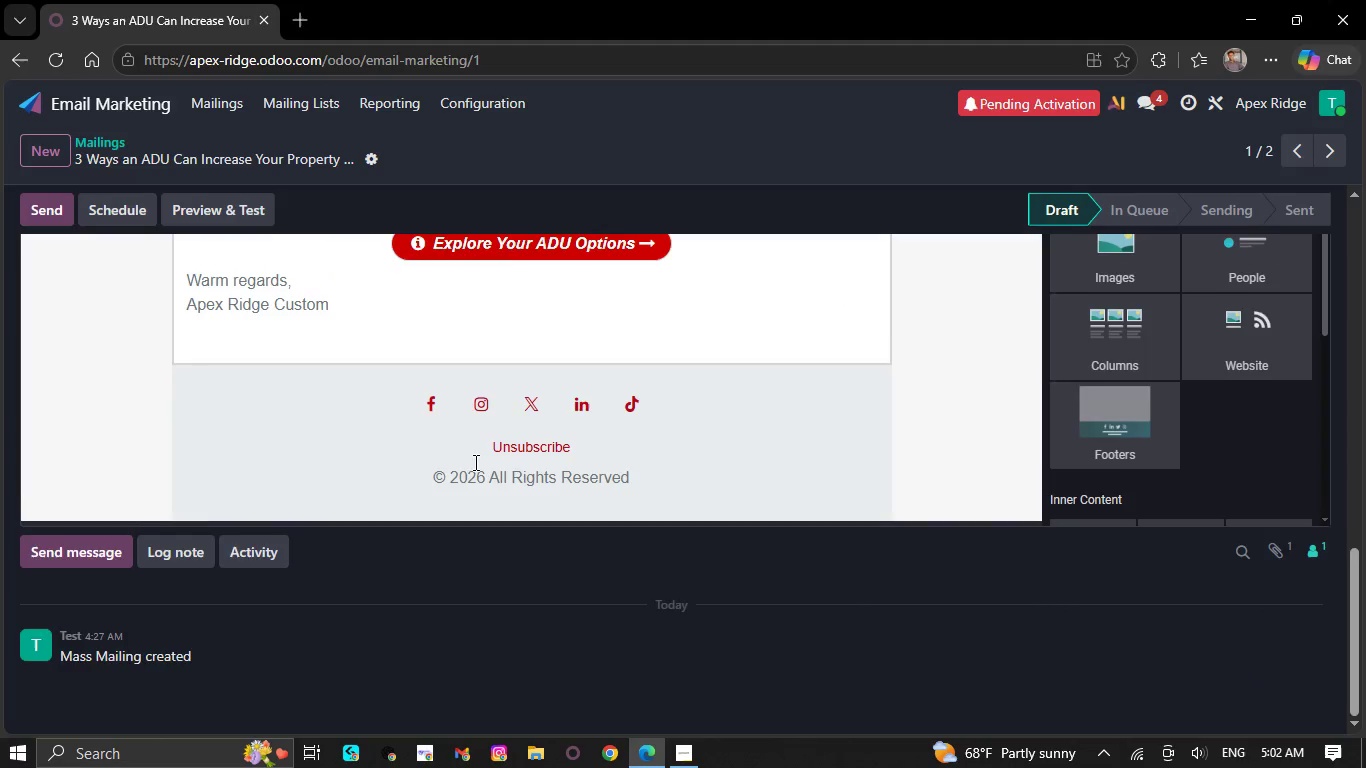 
scroll: coordinate [472, 462], scroll_direction: up, amount: 18.0
 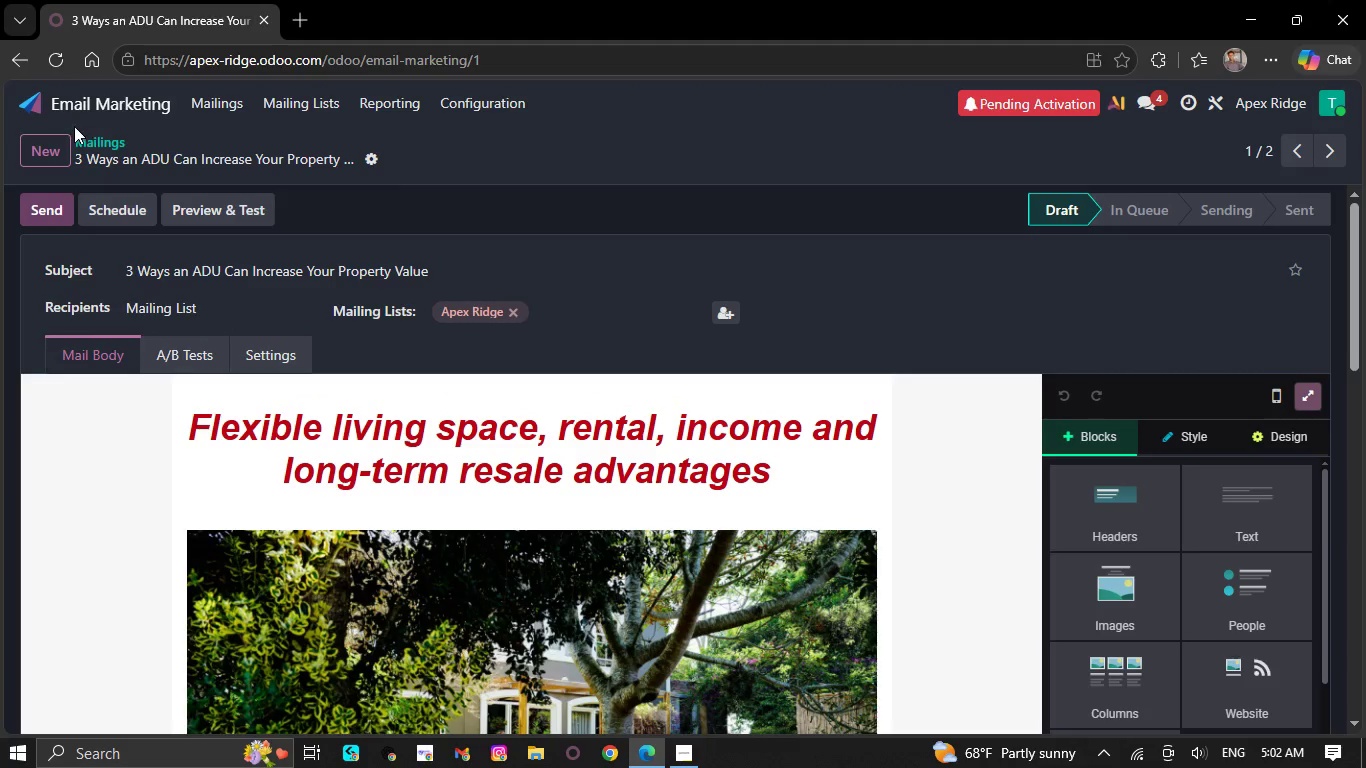 
left_click([56, 143])
 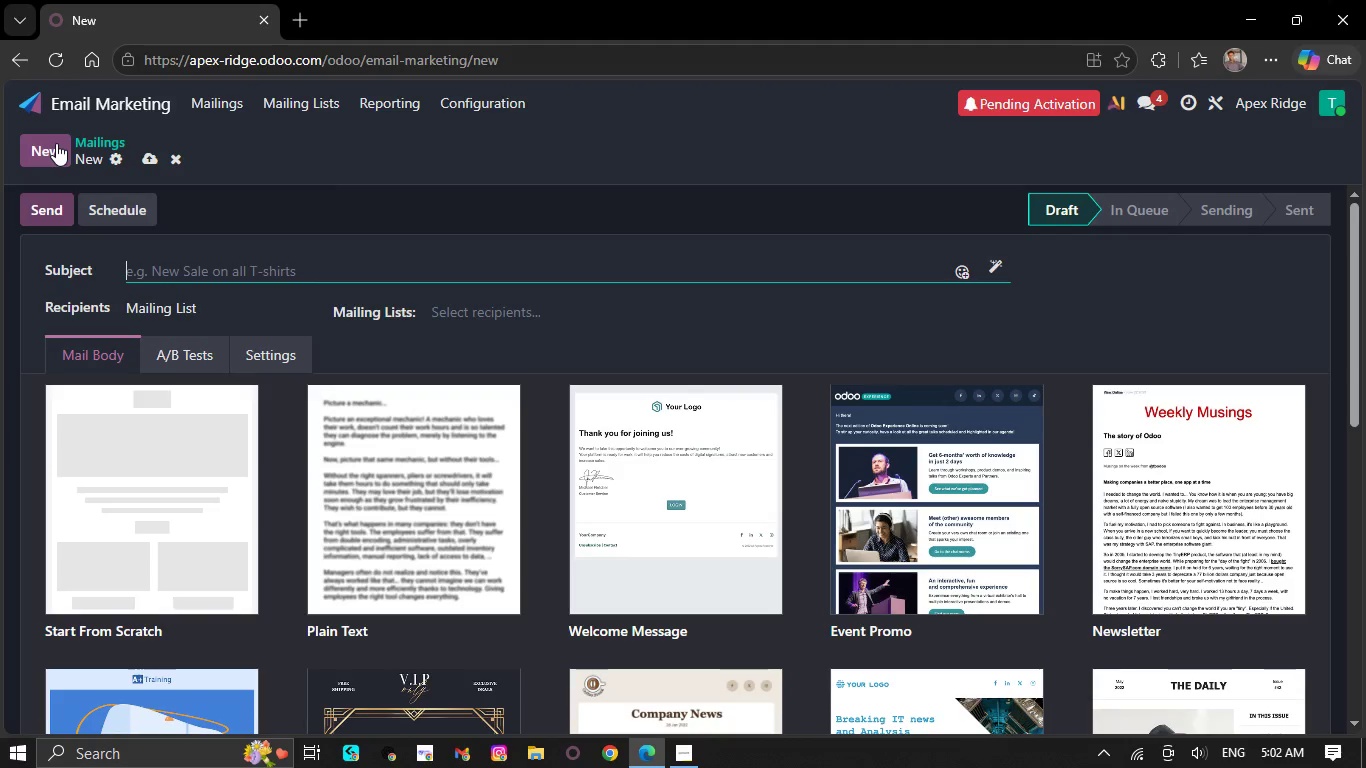 
wait(23.23)
 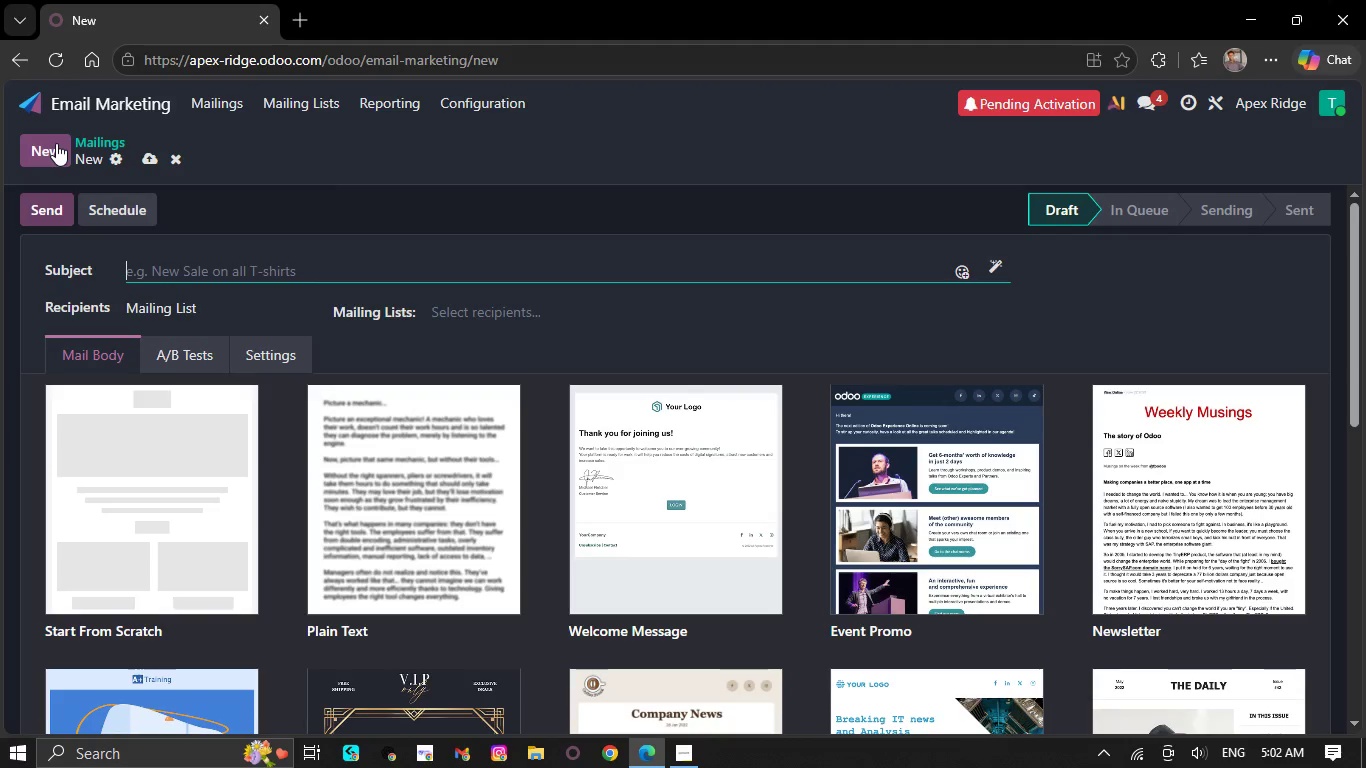 
type(Ready )
 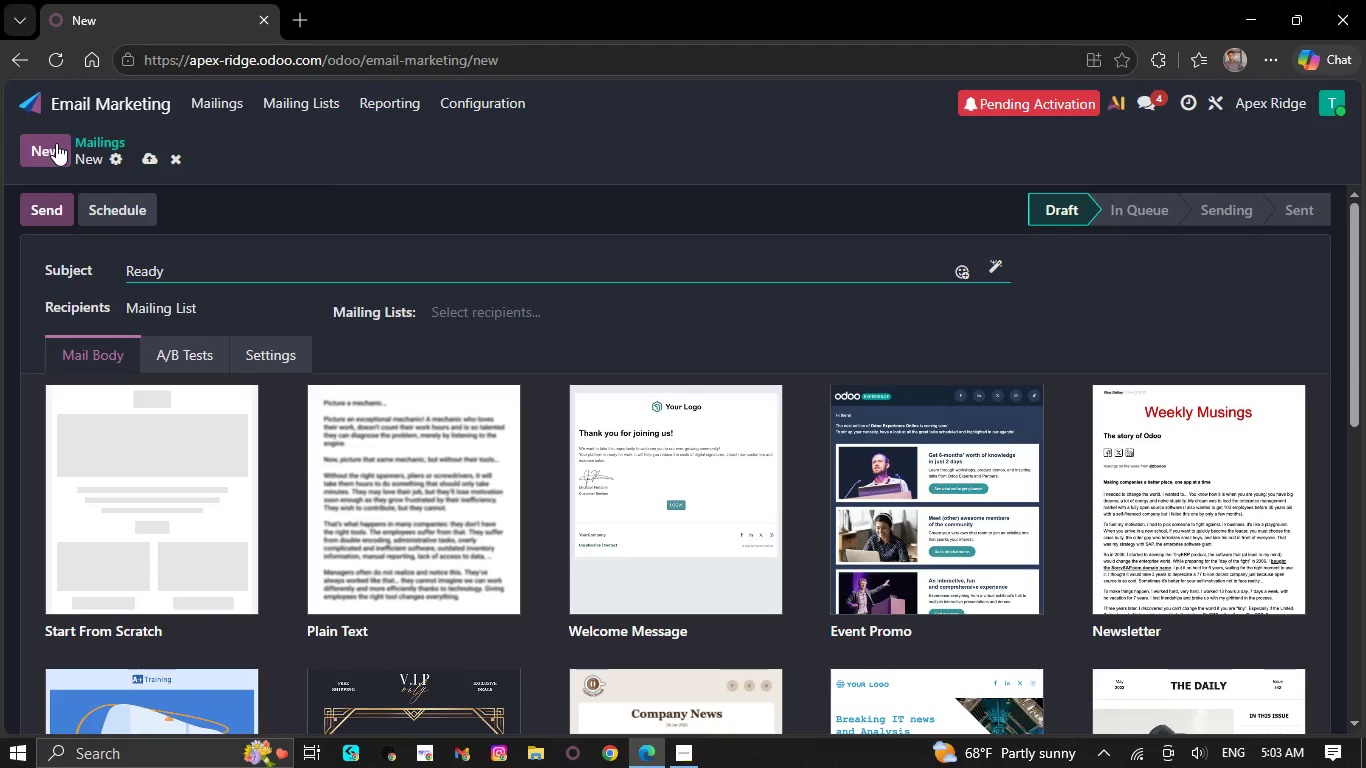 
type(to Explore)
 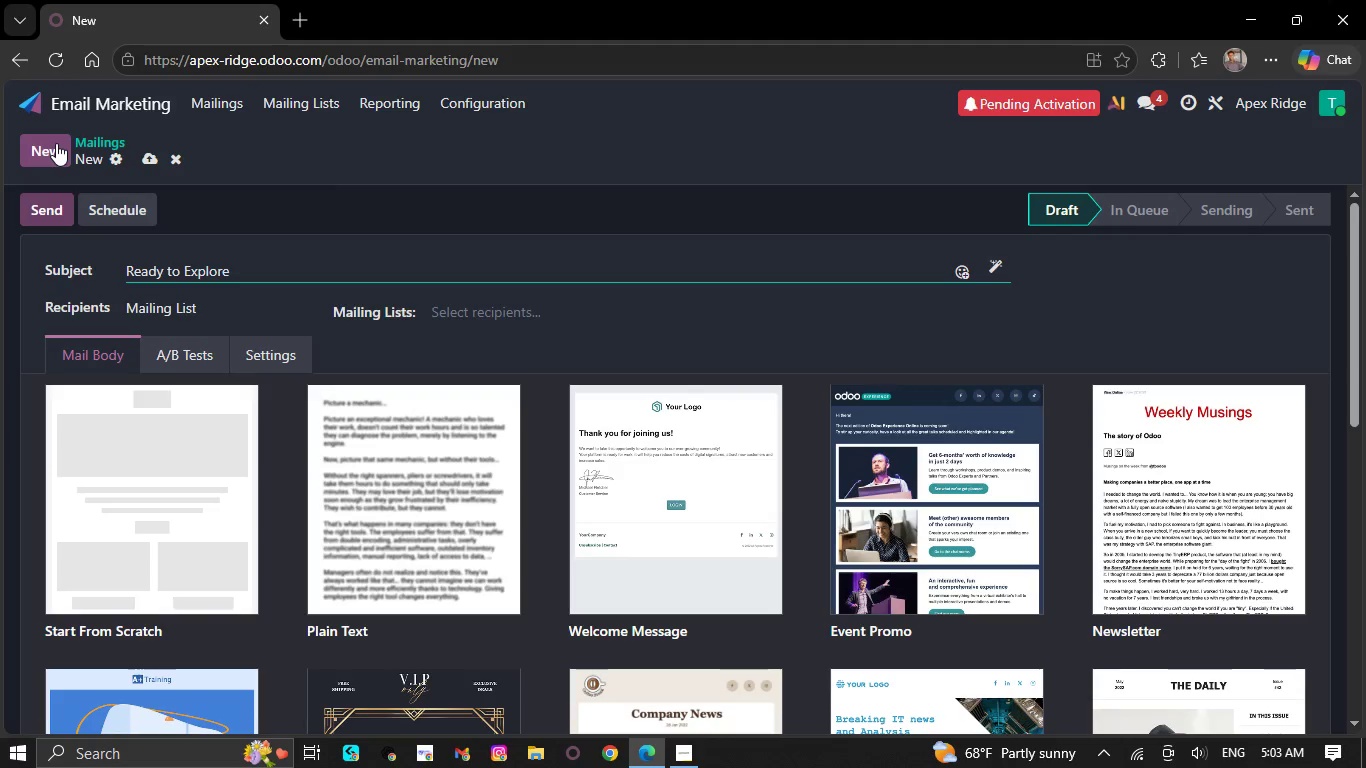 
type( Your ADU Possibiliti)
 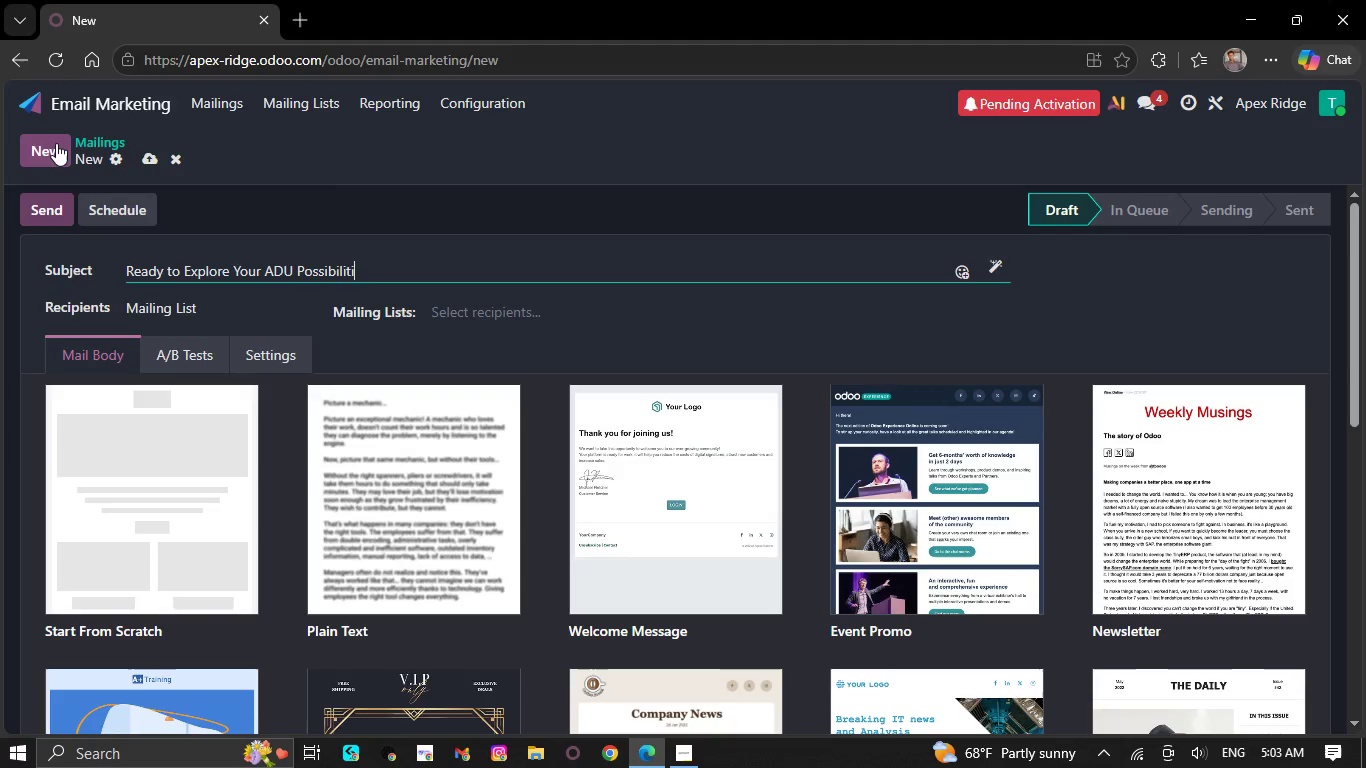 
type(es)
 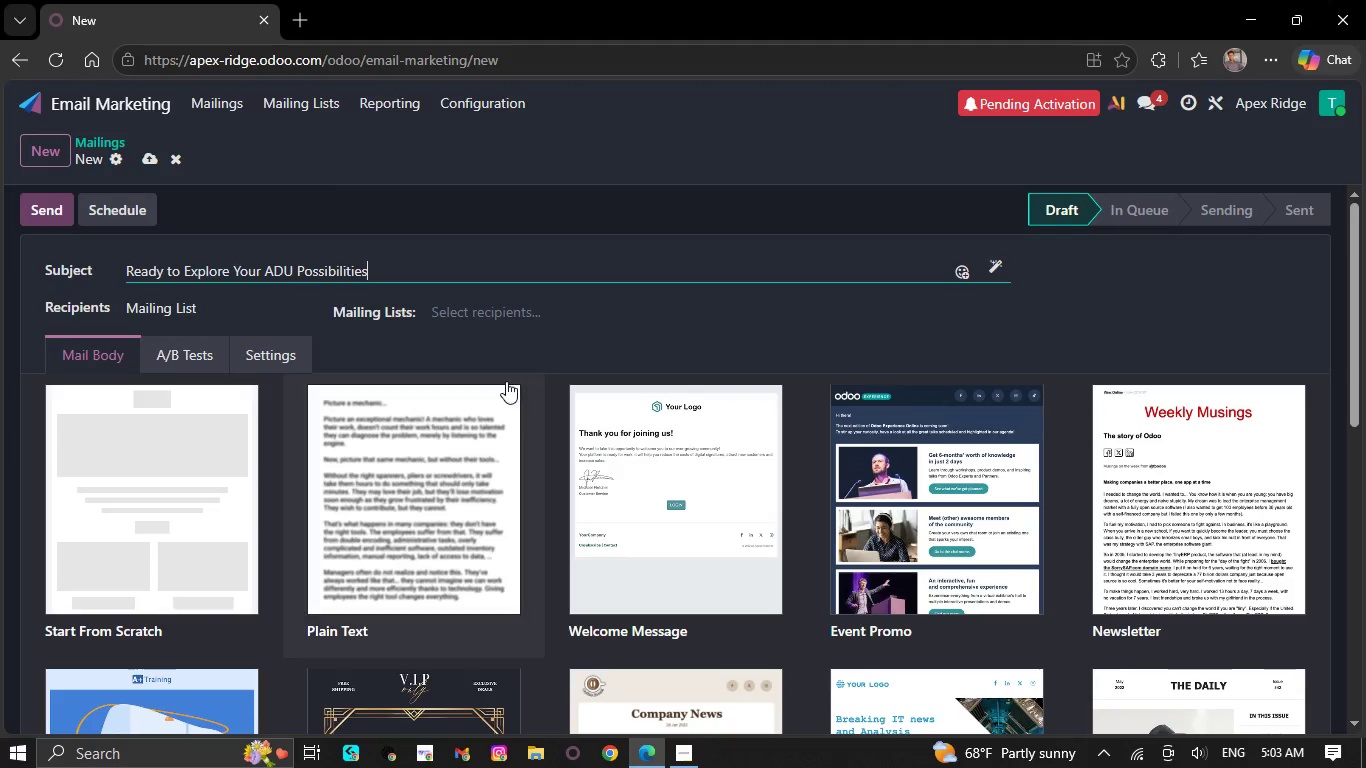 
left_click([524, 305])
 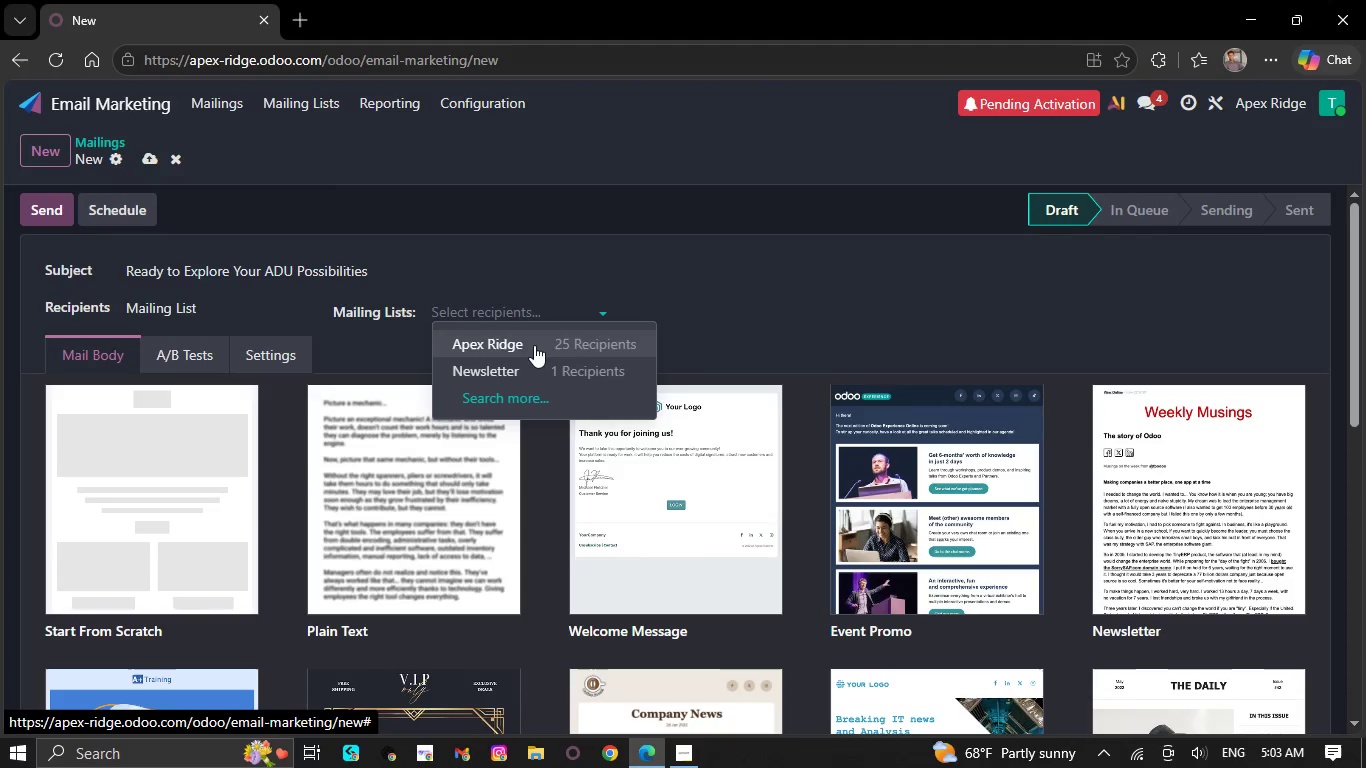 
left_click([534, 345])
 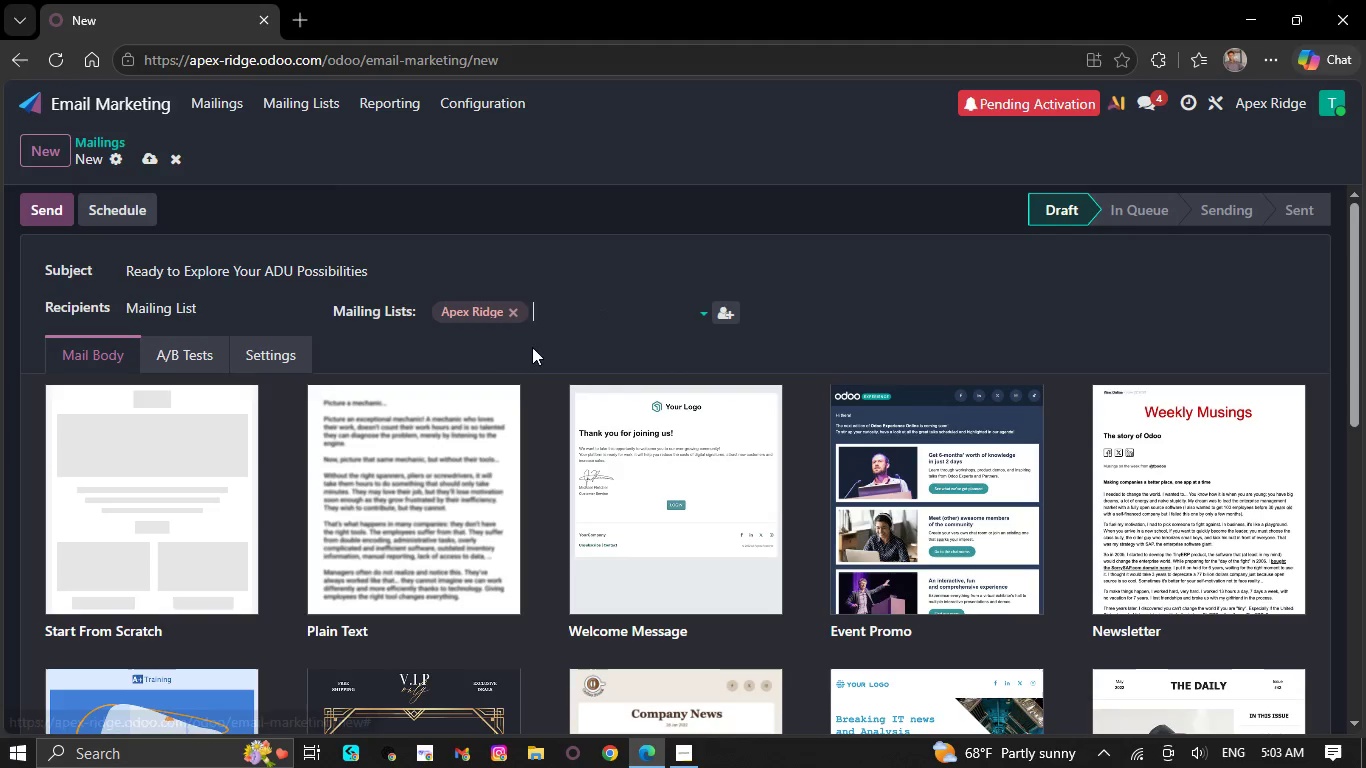 
scroll: coordinate [491, 405], scroll_direction: down, amount: 5.0
 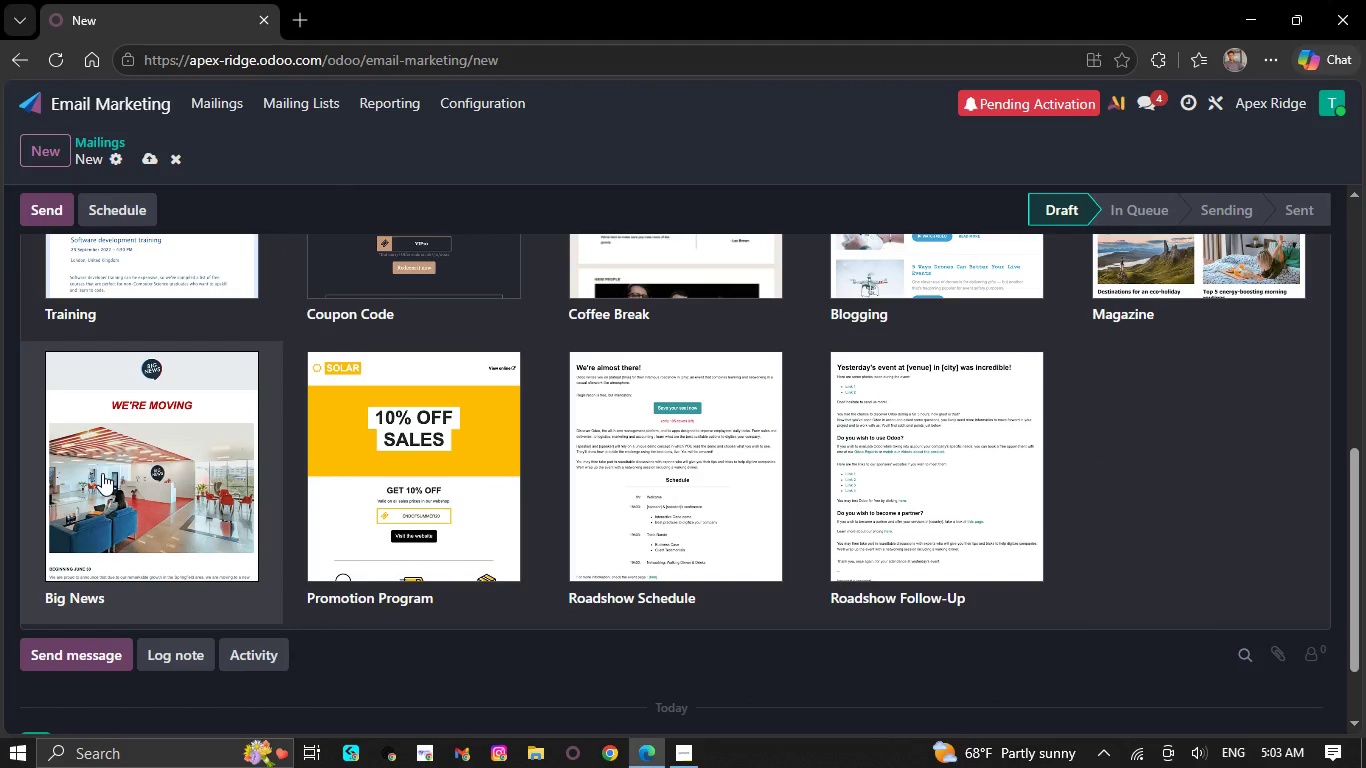 
left_click([102, 473])
 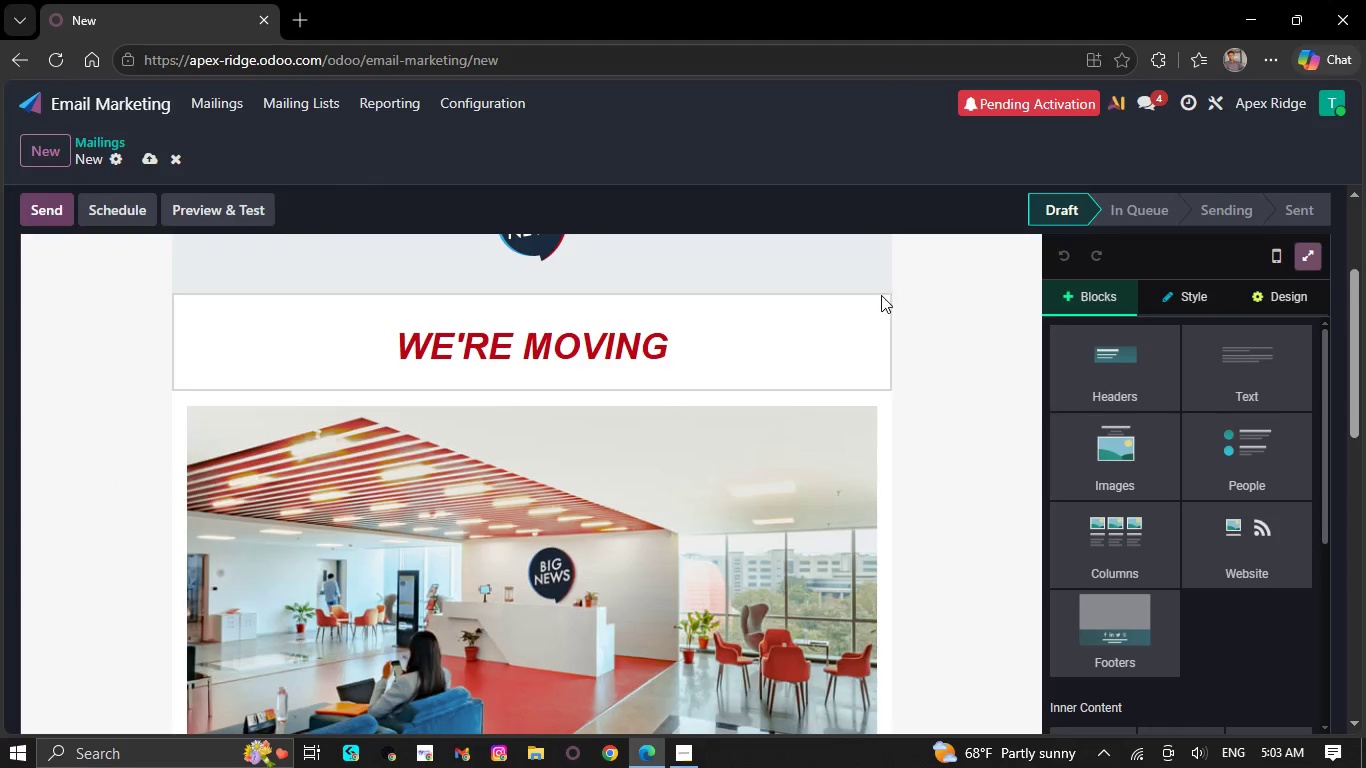 
left_click([883, 290])
 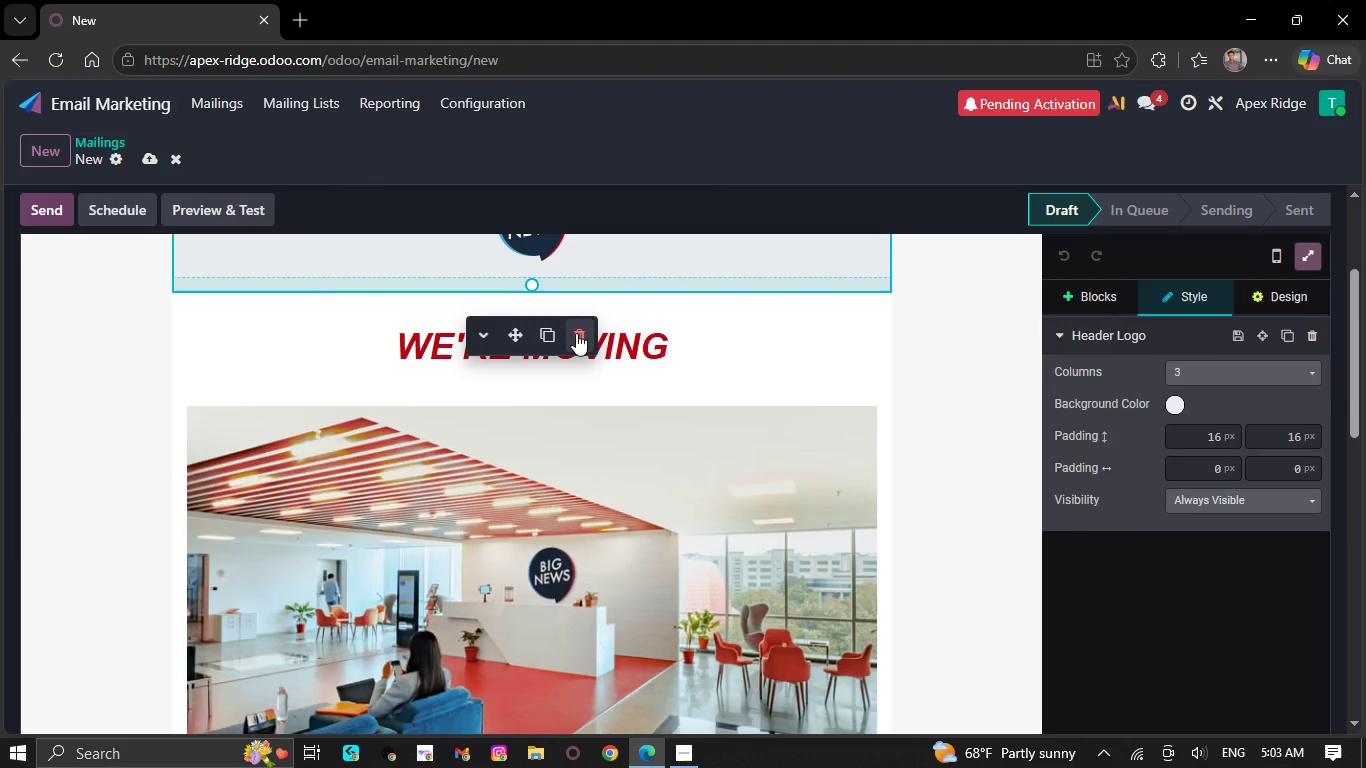 
left_click([577, 333])
 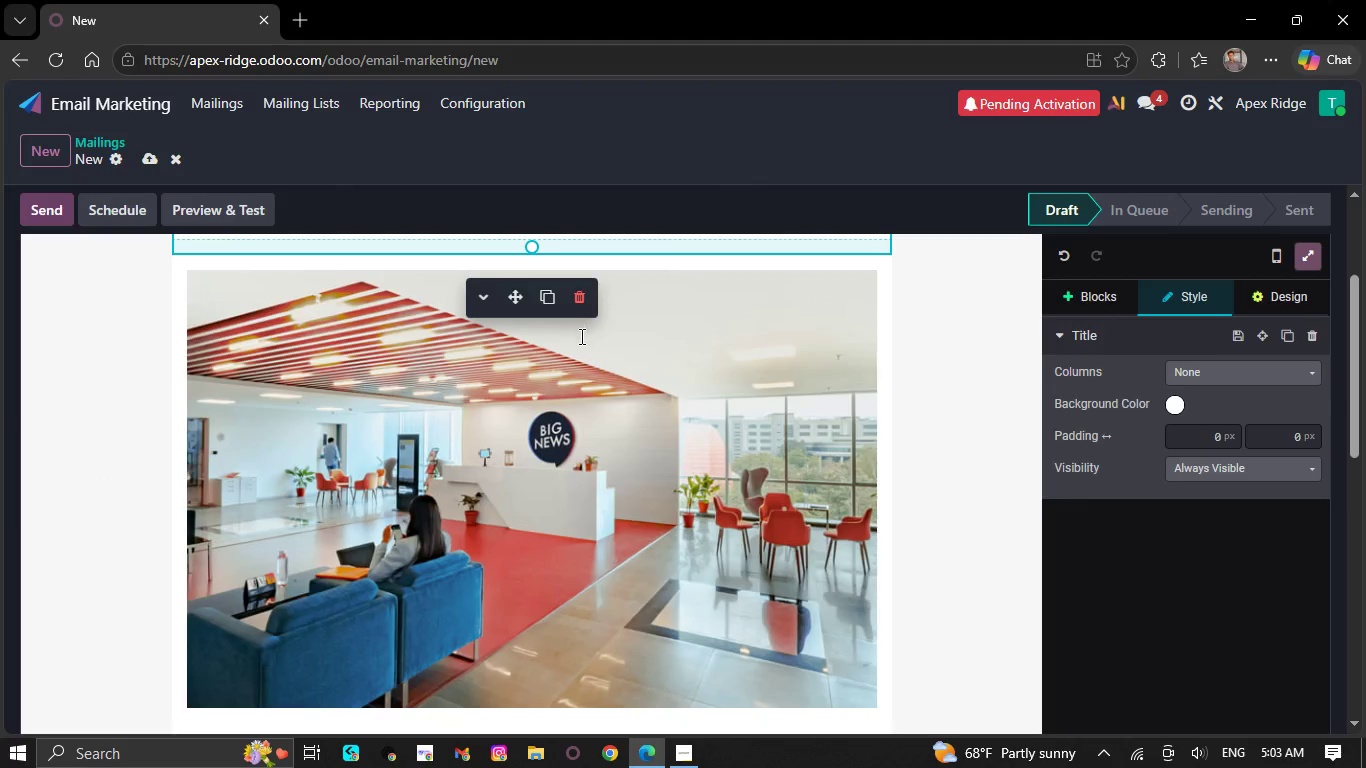 
scroll: coordinate [596, 364], scroll_direction: up, amount: 2.0
 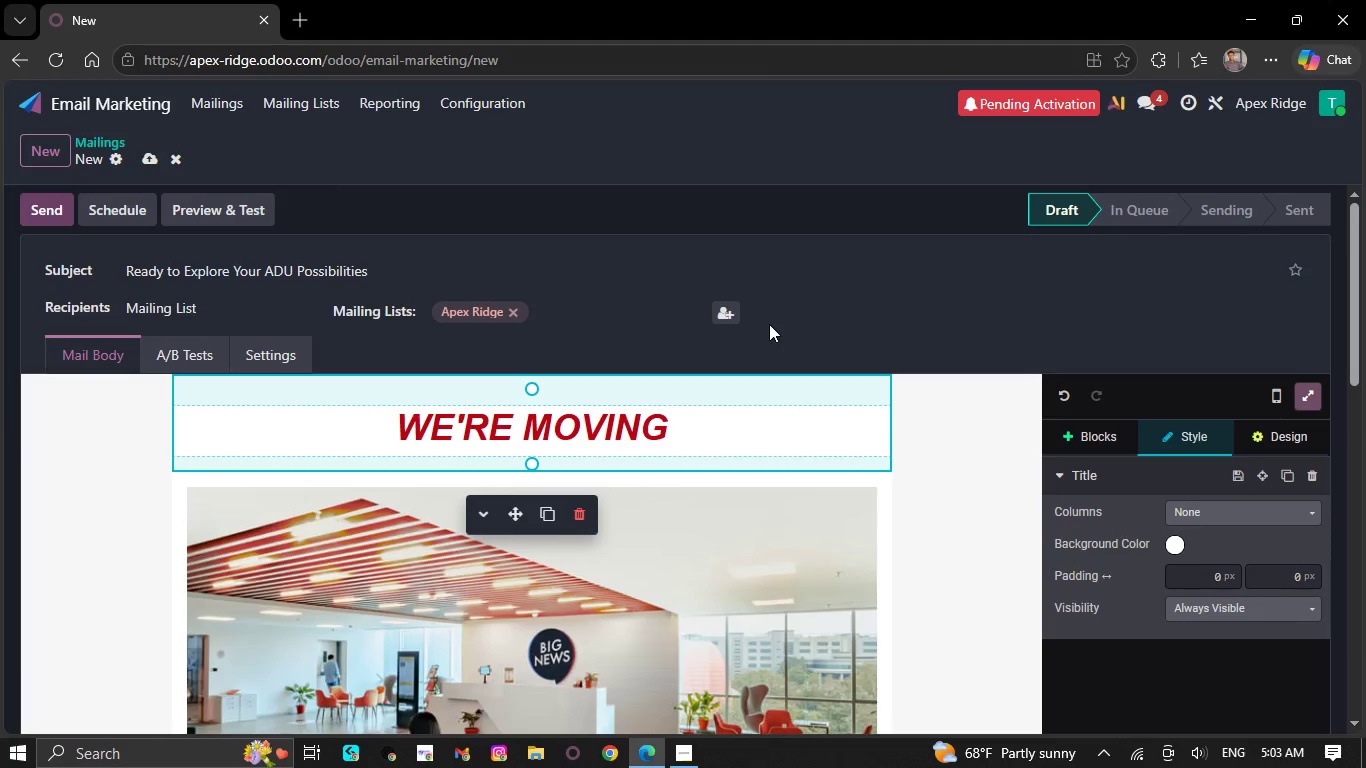 
left_click([695, 420])
 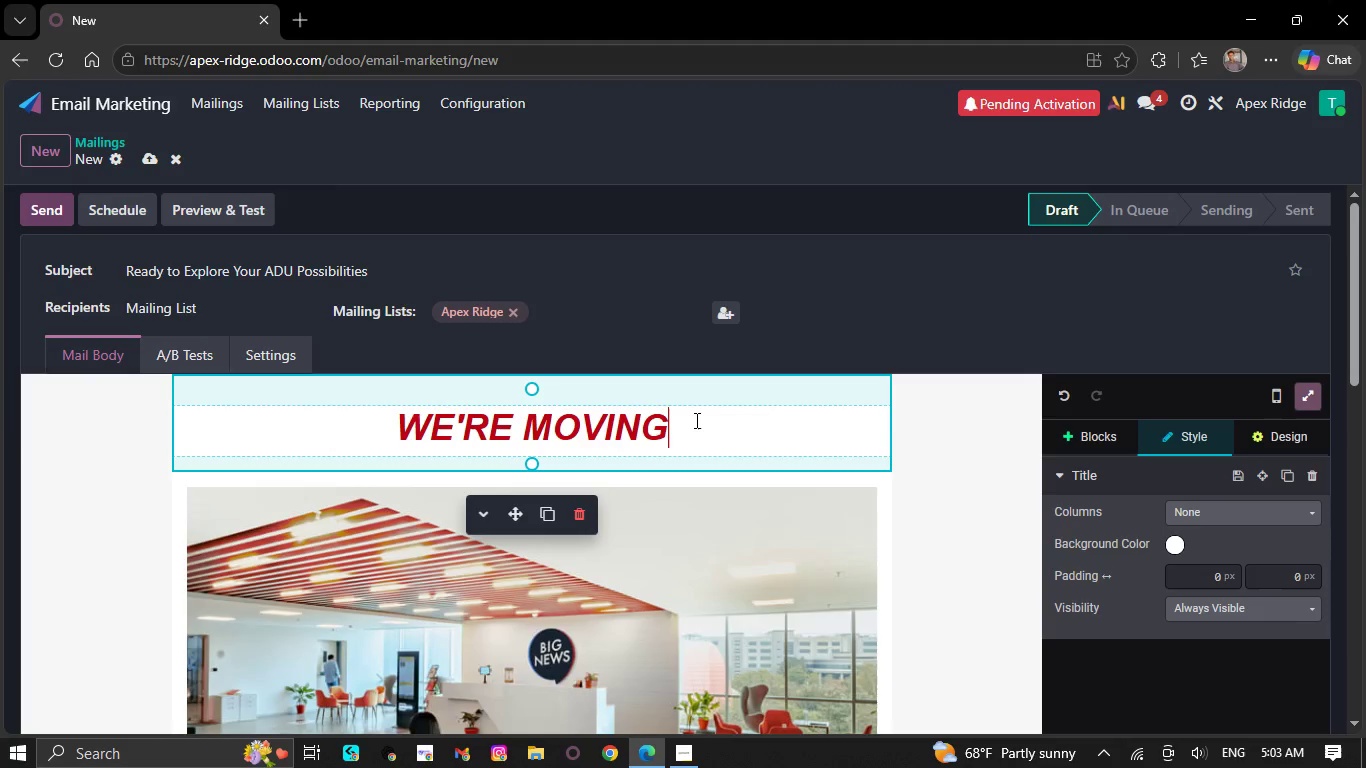 
key(Backspace)
key(Backspace)
key(Backspace)
key(Backspace)
key(Backspace)
key(Backspace)
key(Backspace)
key(Backspace)
key(Backspace)
key(Backspace)
key(Backspace)
key(Backspace)
type(Schedule a quick 15-minute feasibility call with our design team)
 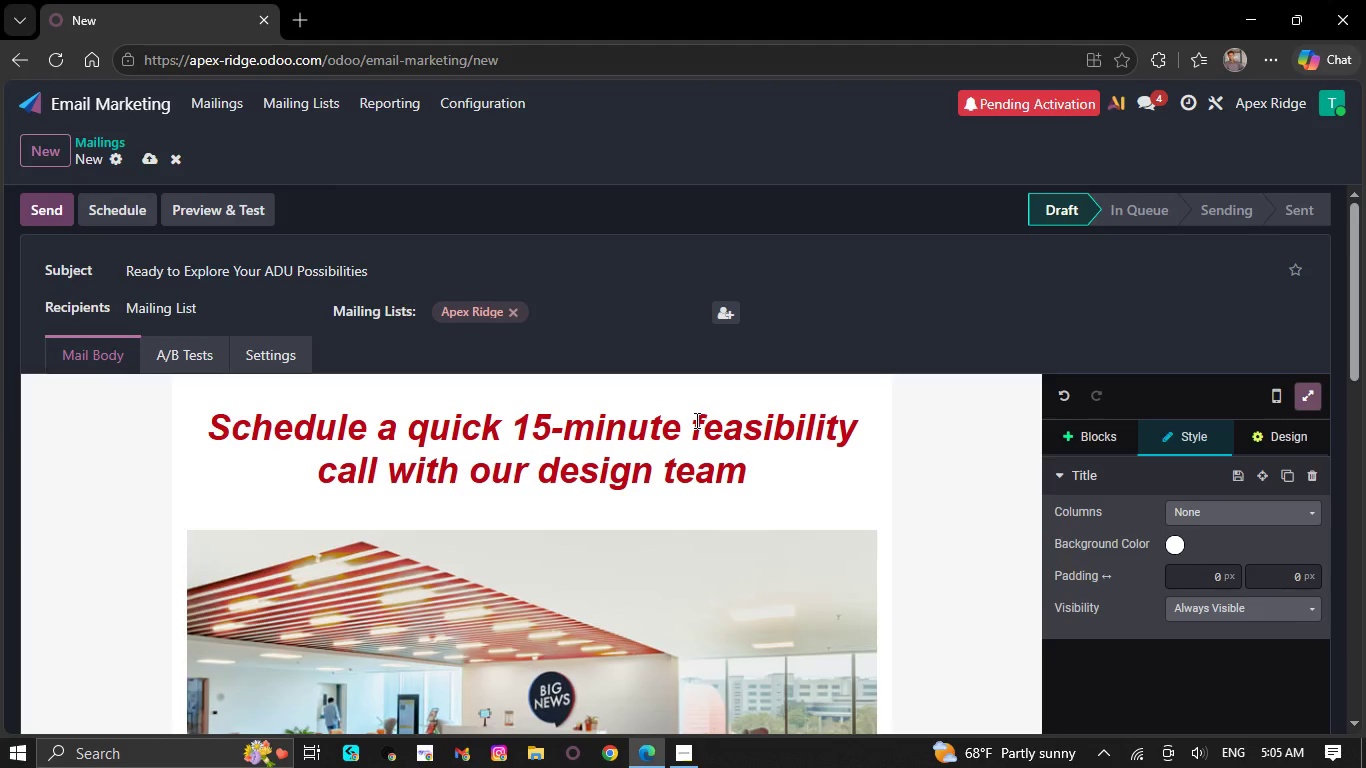 
key(Period)
 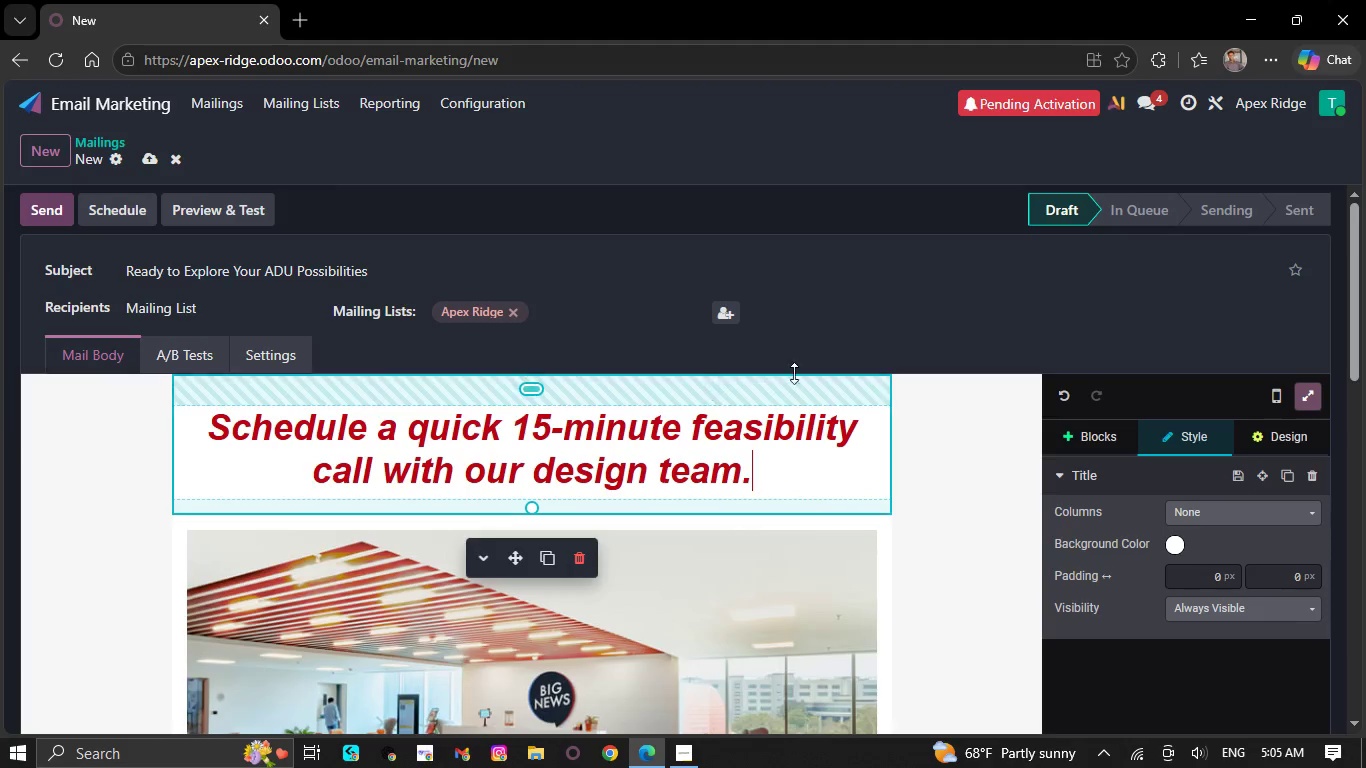 
scroll: coordinate [789, 489], scroll_direction: down, amount: 7.0
 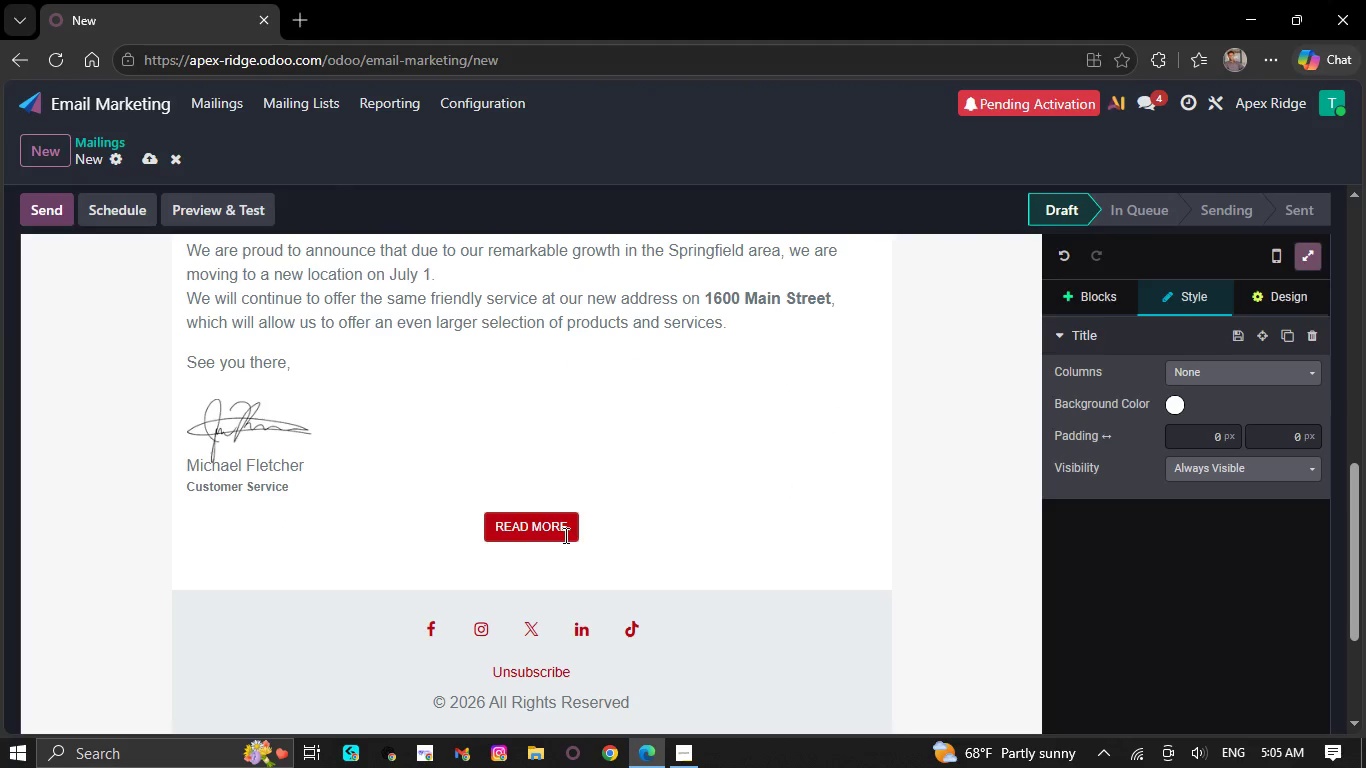 
left_click([570, 526])
 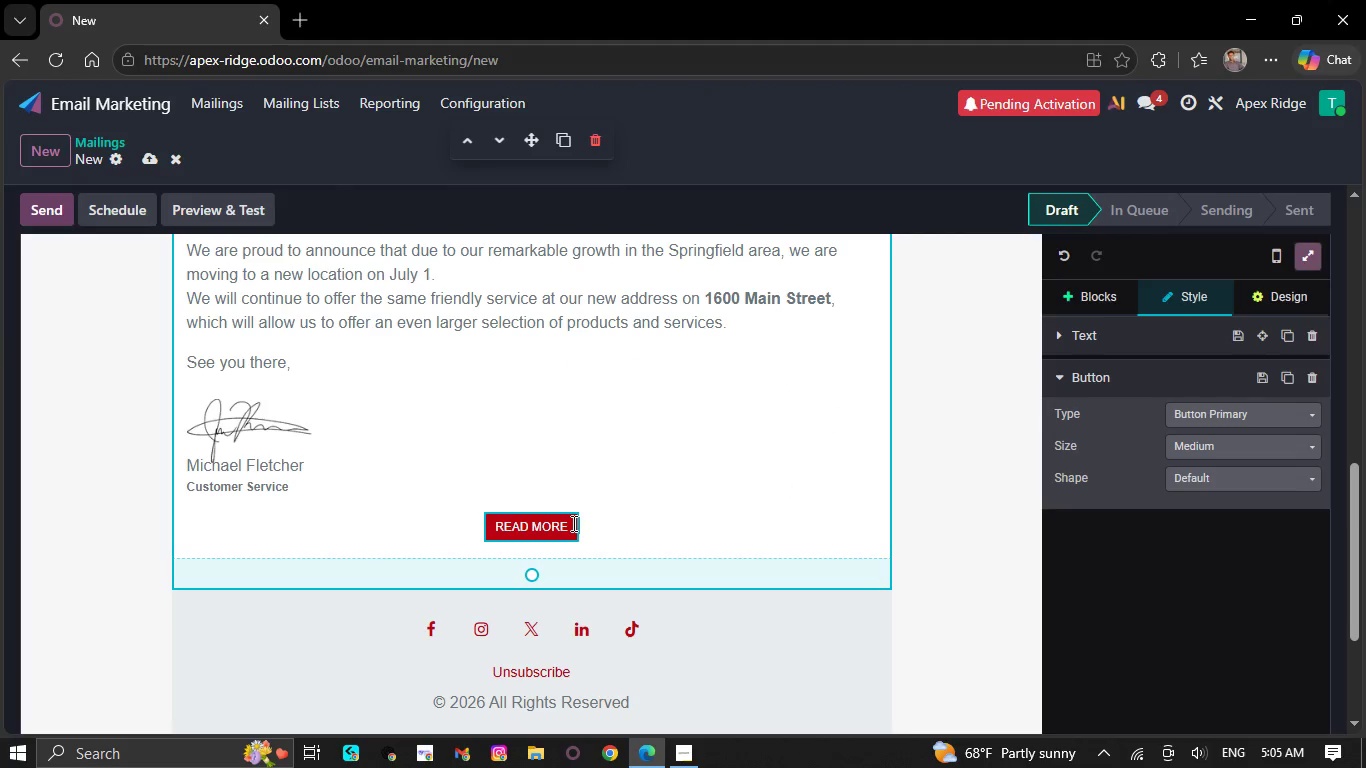 
key(Backspace)
 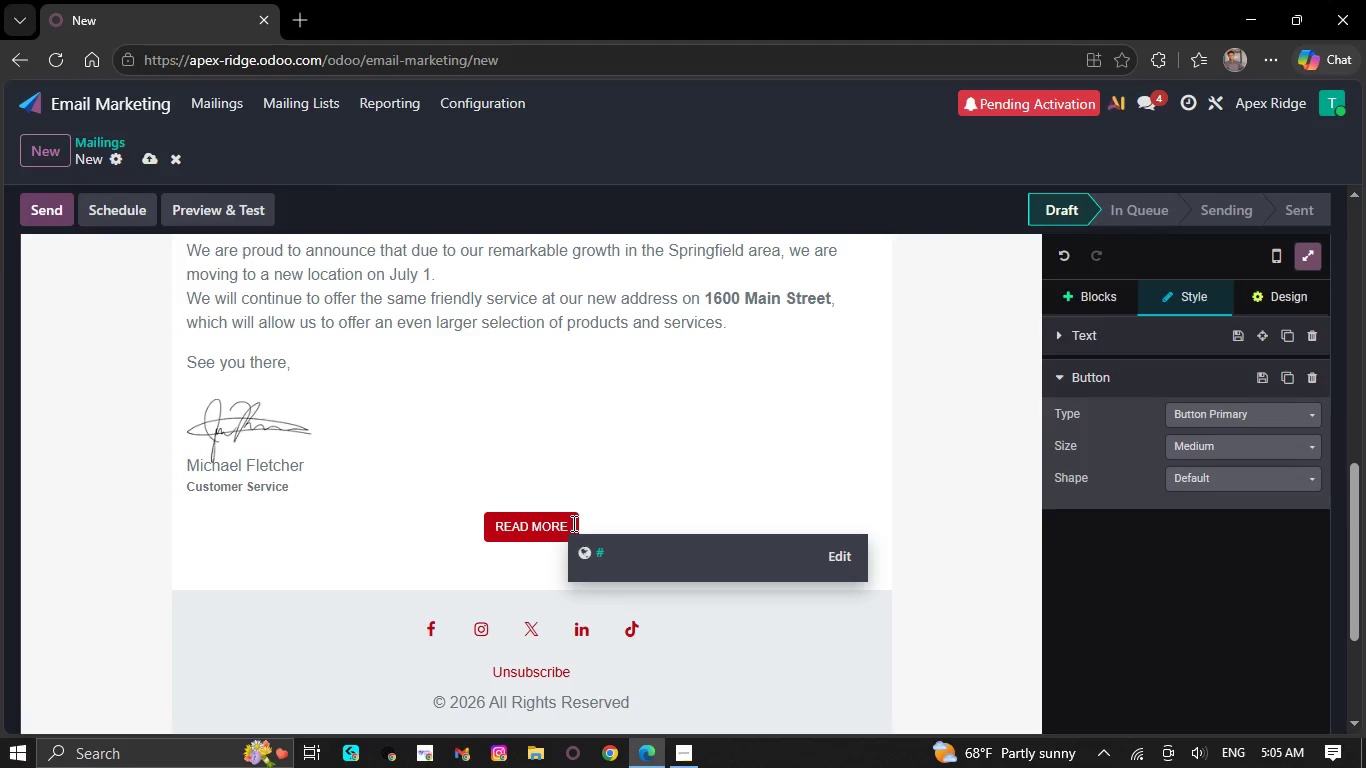 
key(Backspace)
 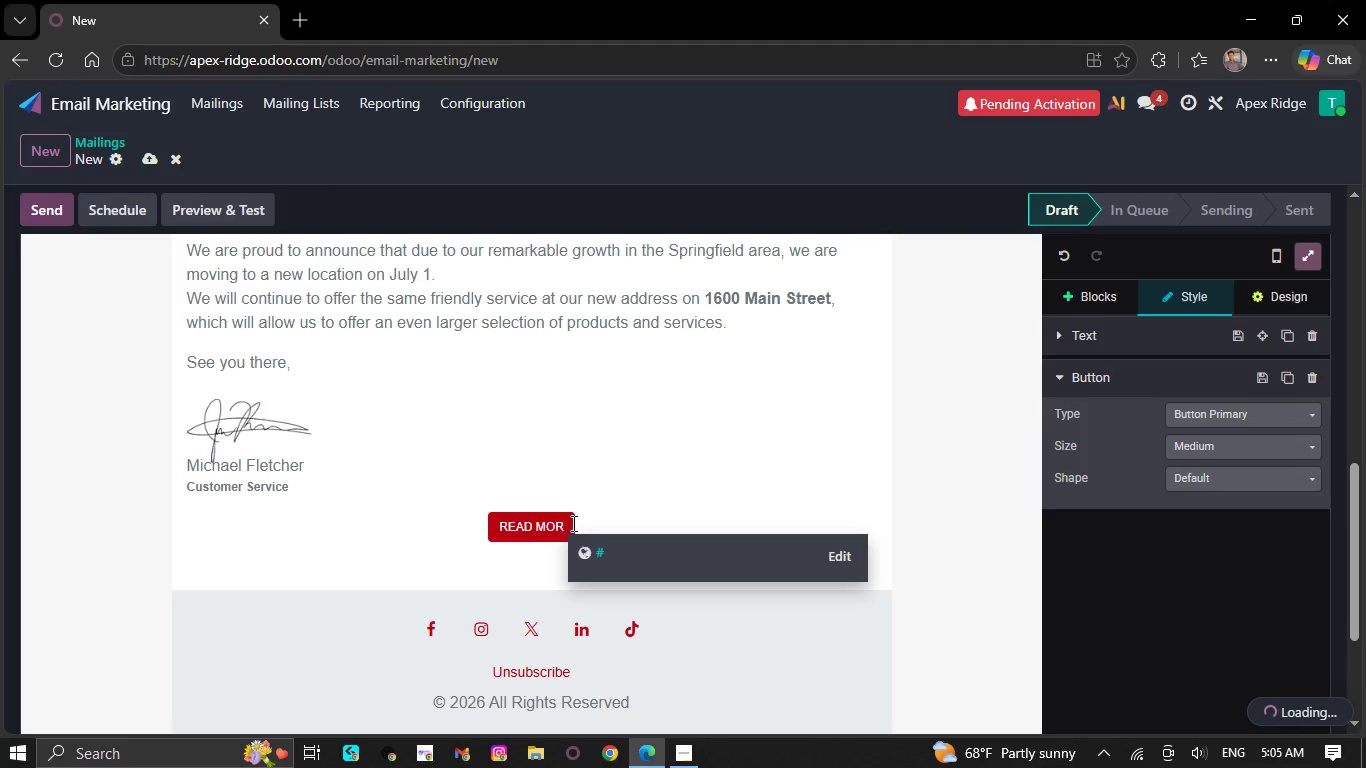 
key(Backspace)
 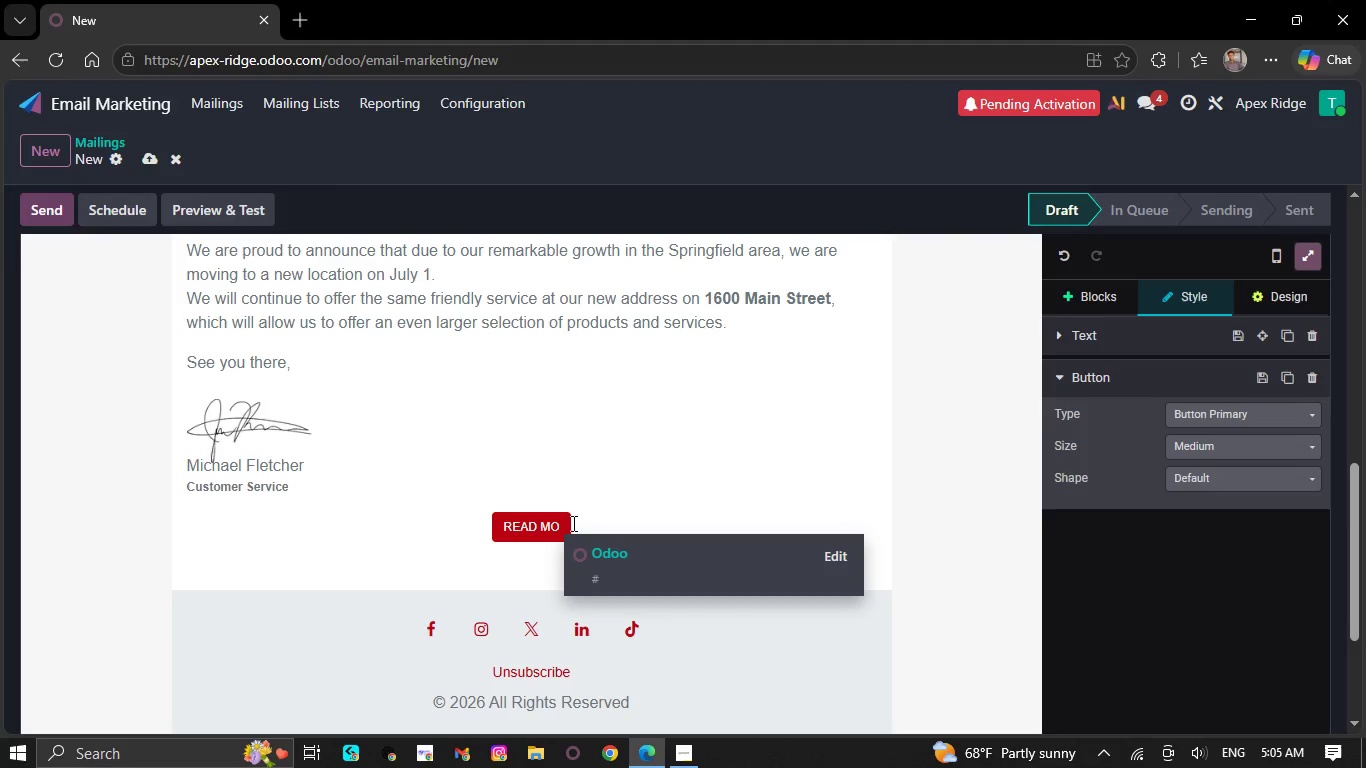 
key(Backspace)
 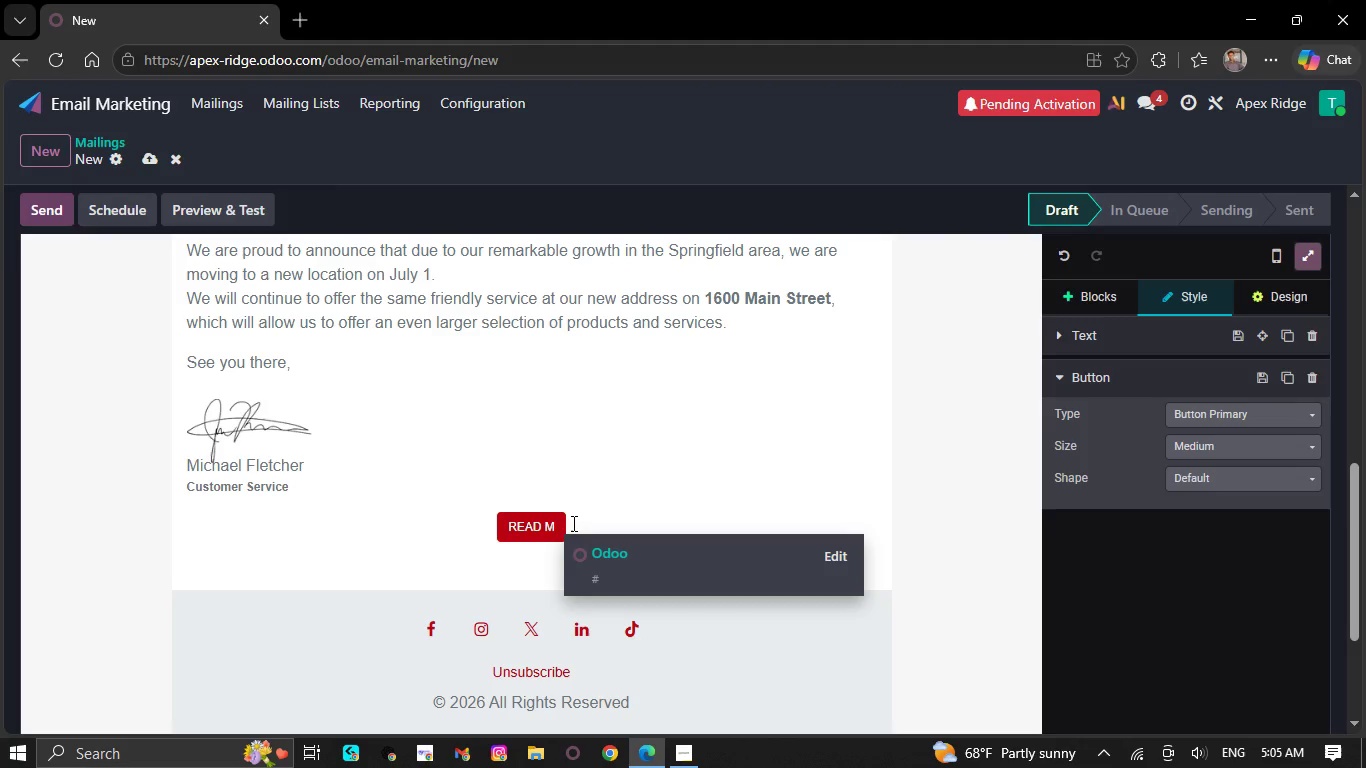 
key(Backspace)
 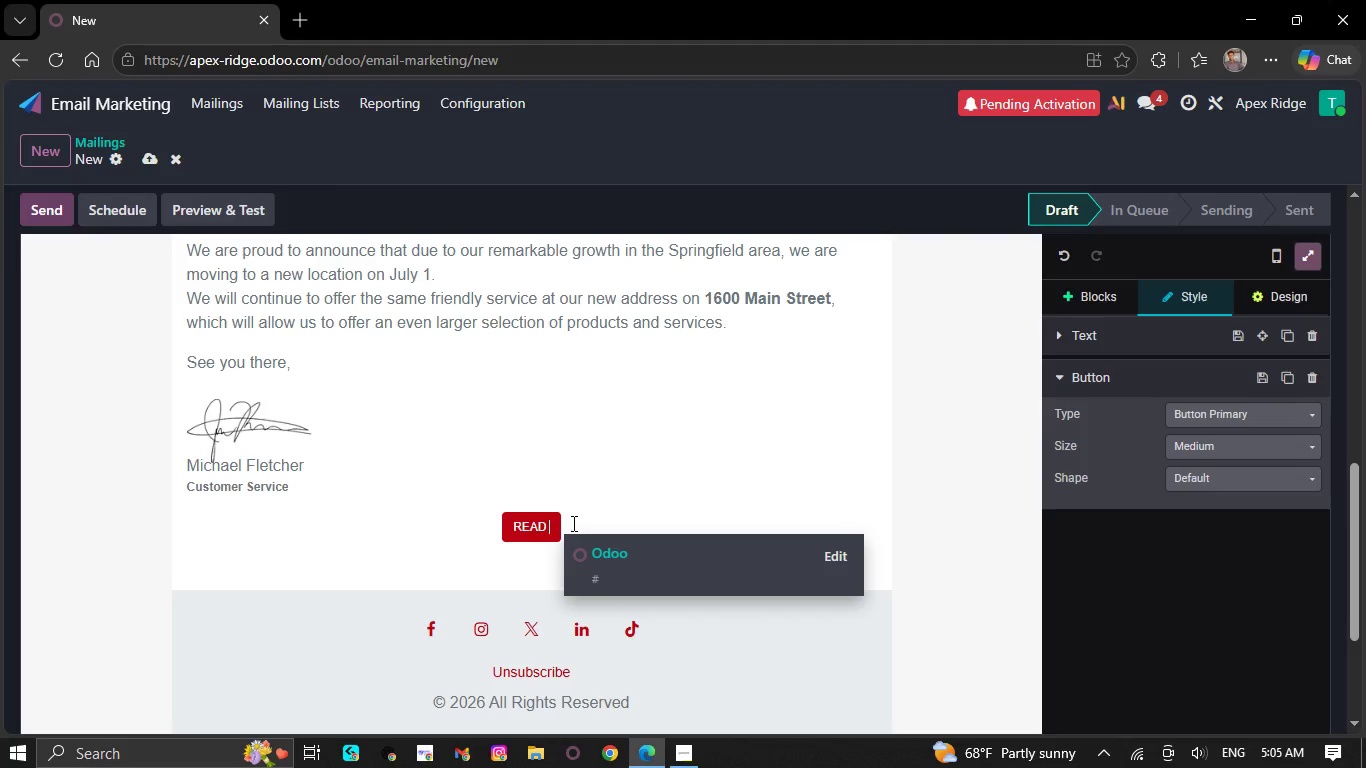 
key(Backspace)
 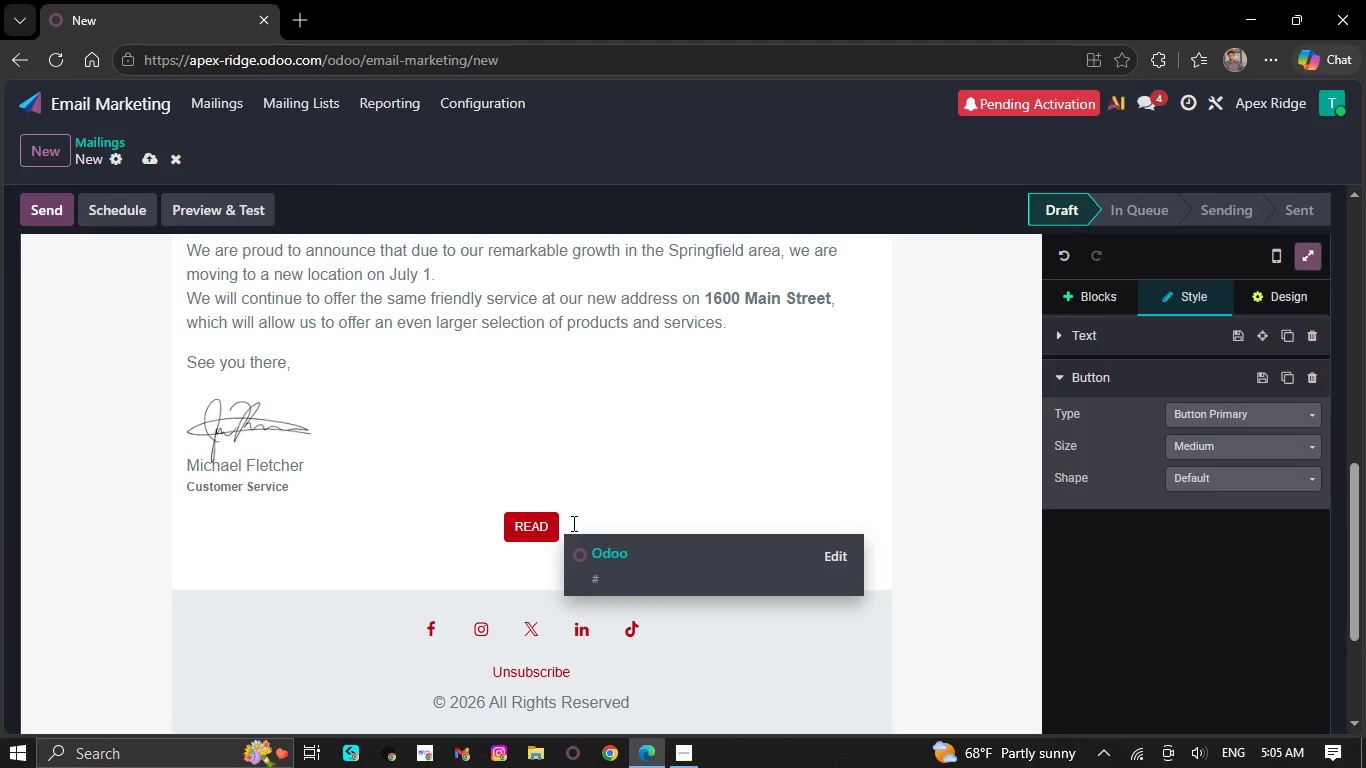 
key(Backspace)
 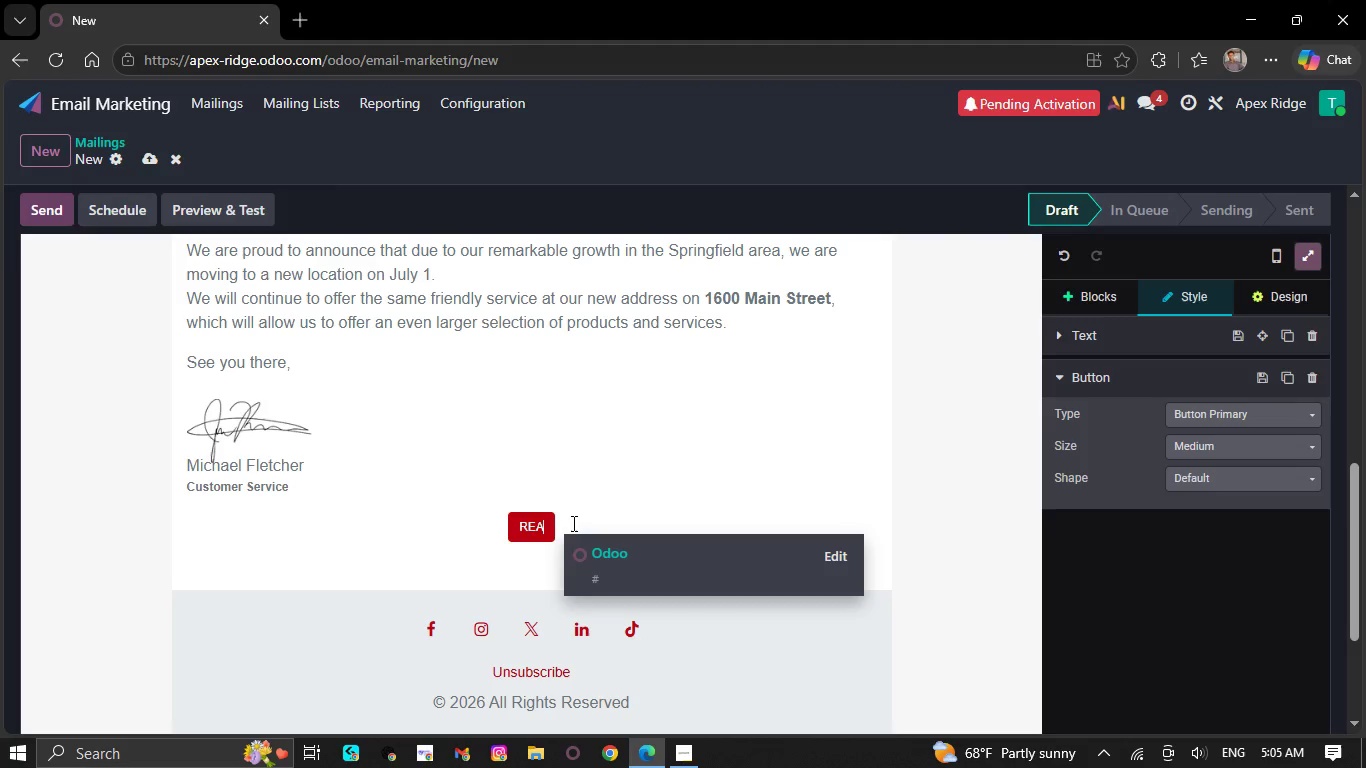 
key(Backspace)
 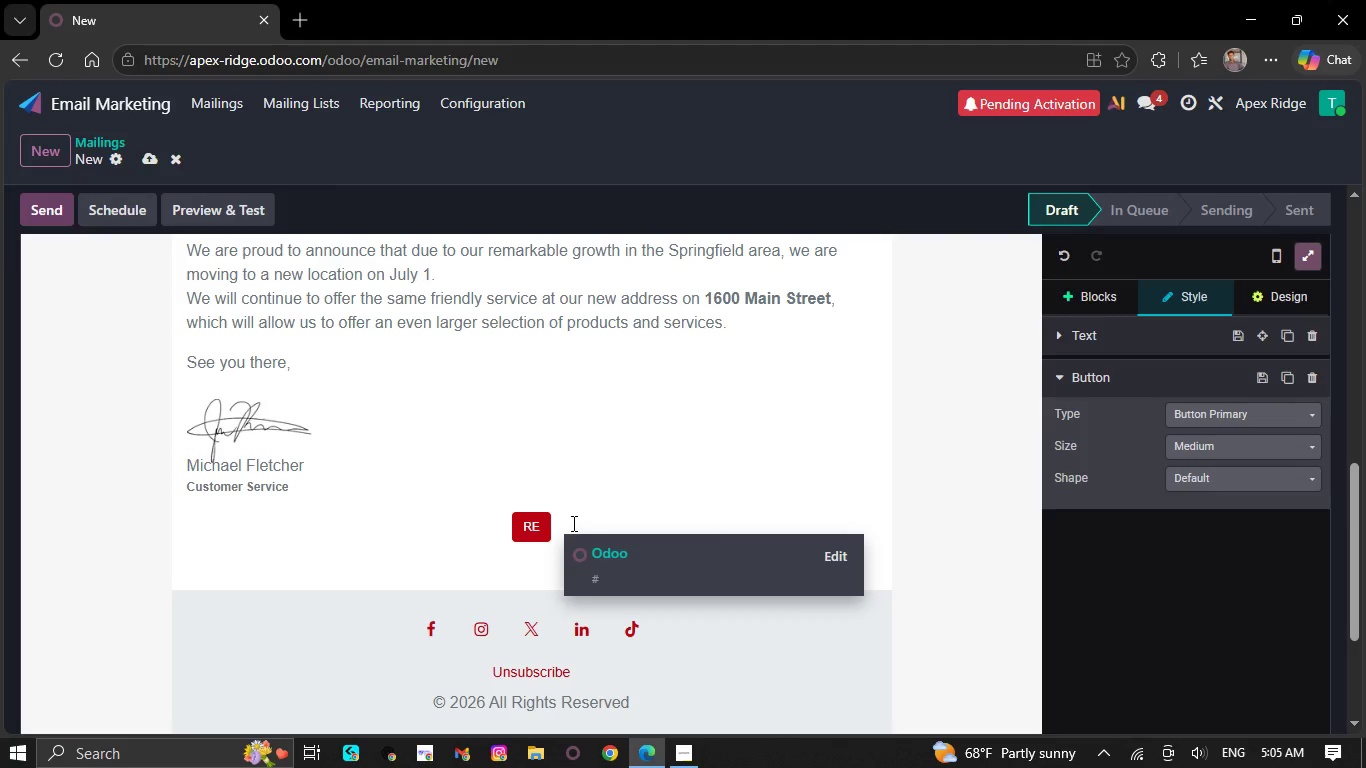 
key(Backspace)
 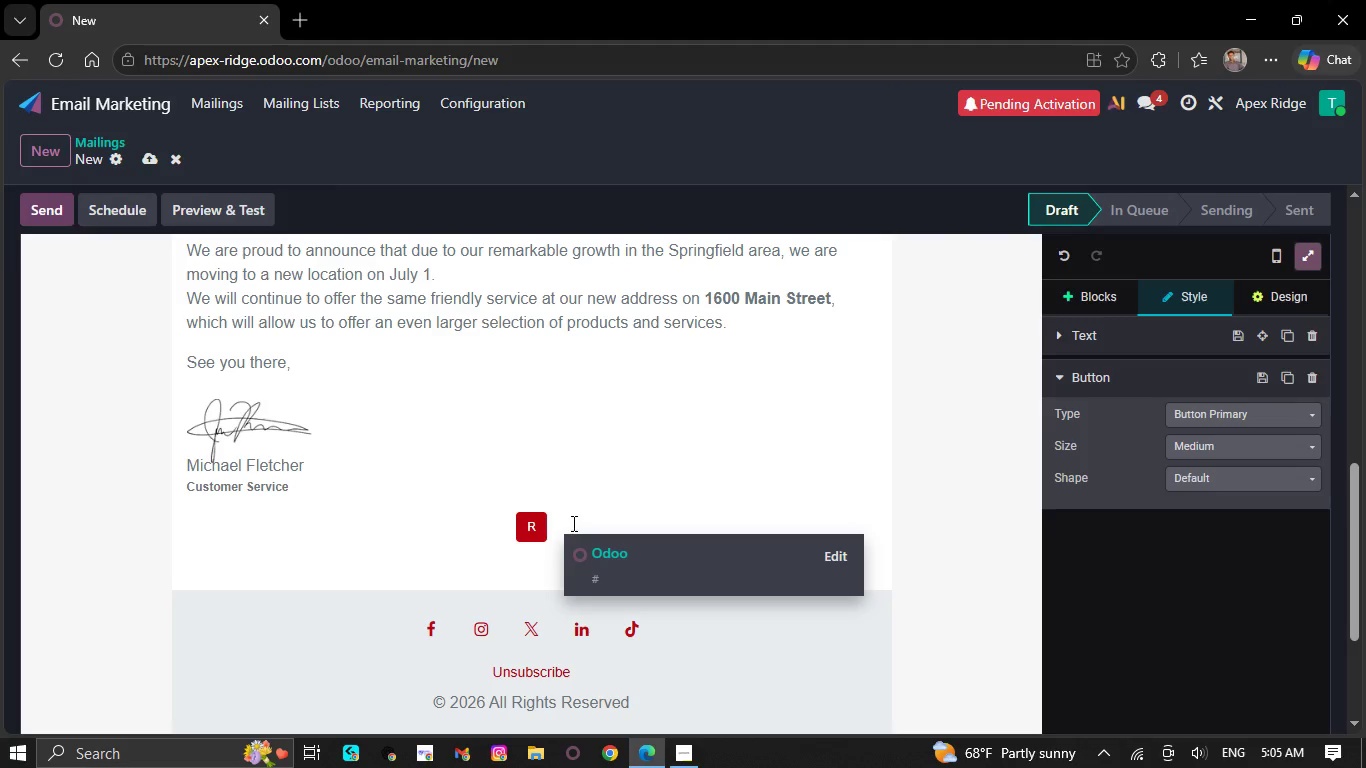 
key(Backspace)
 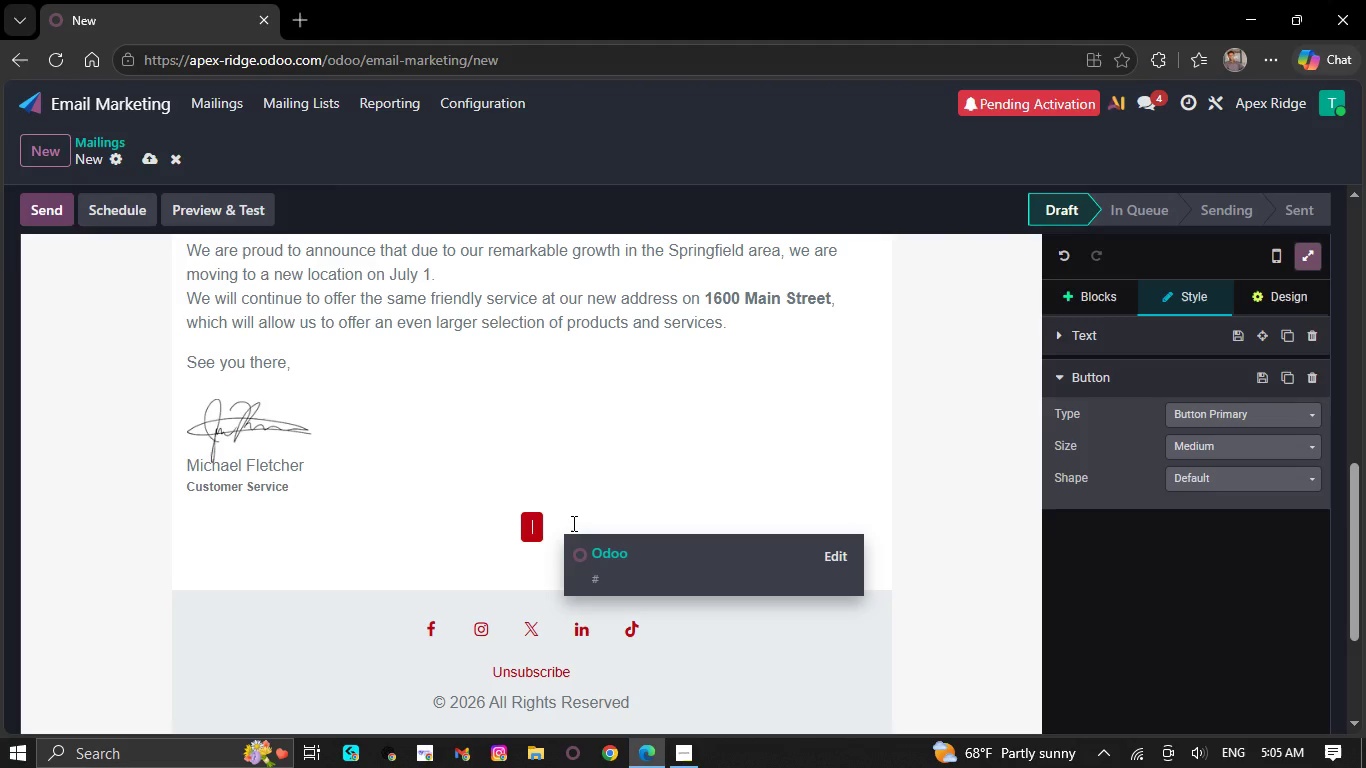 
key(Backspace)
 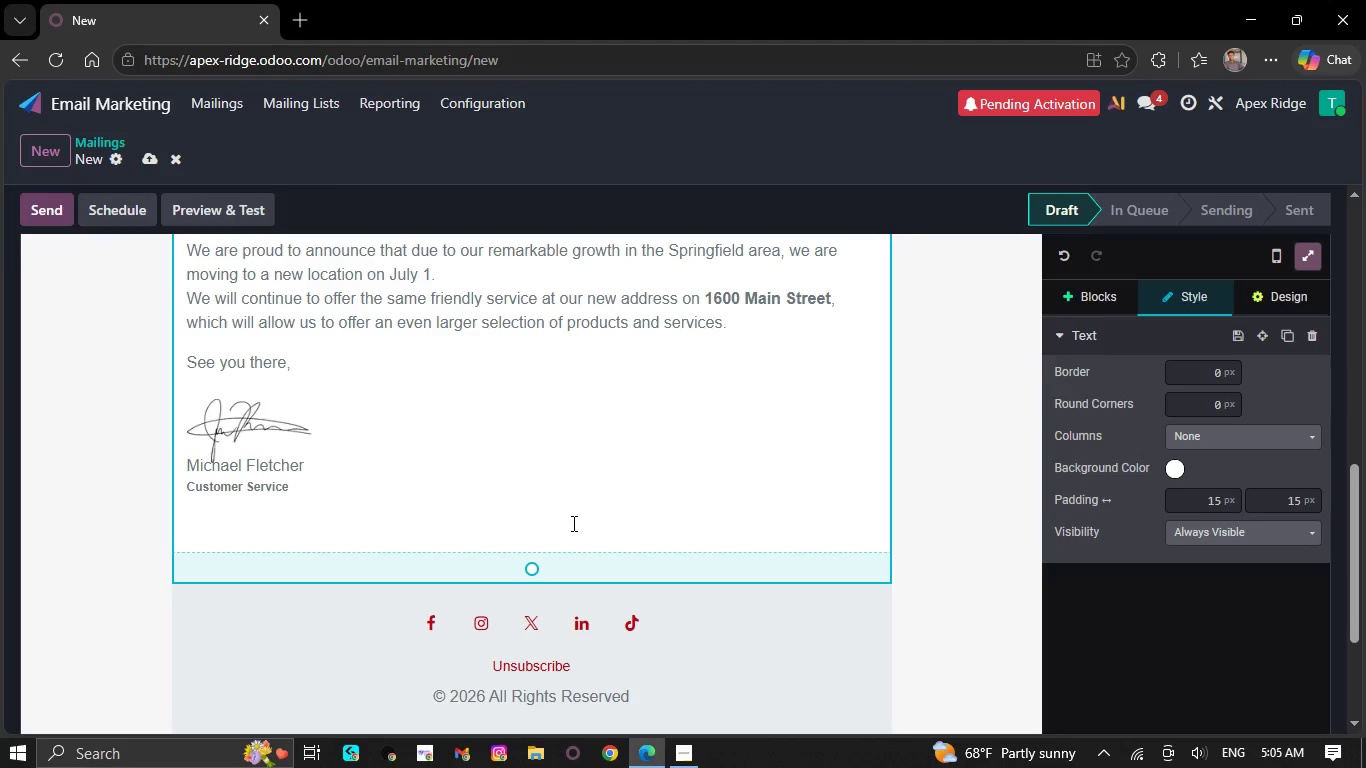 
key(Backspace)
 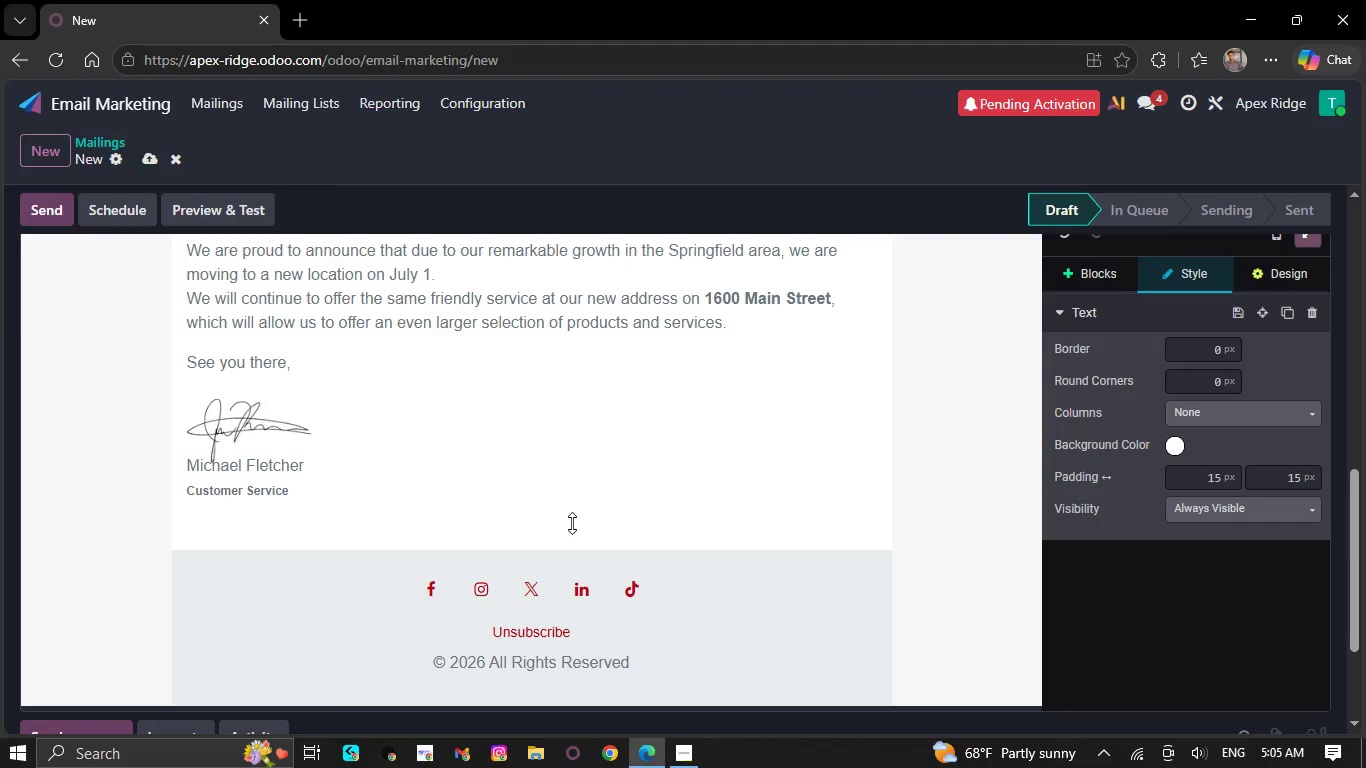 
key(Backspace)
 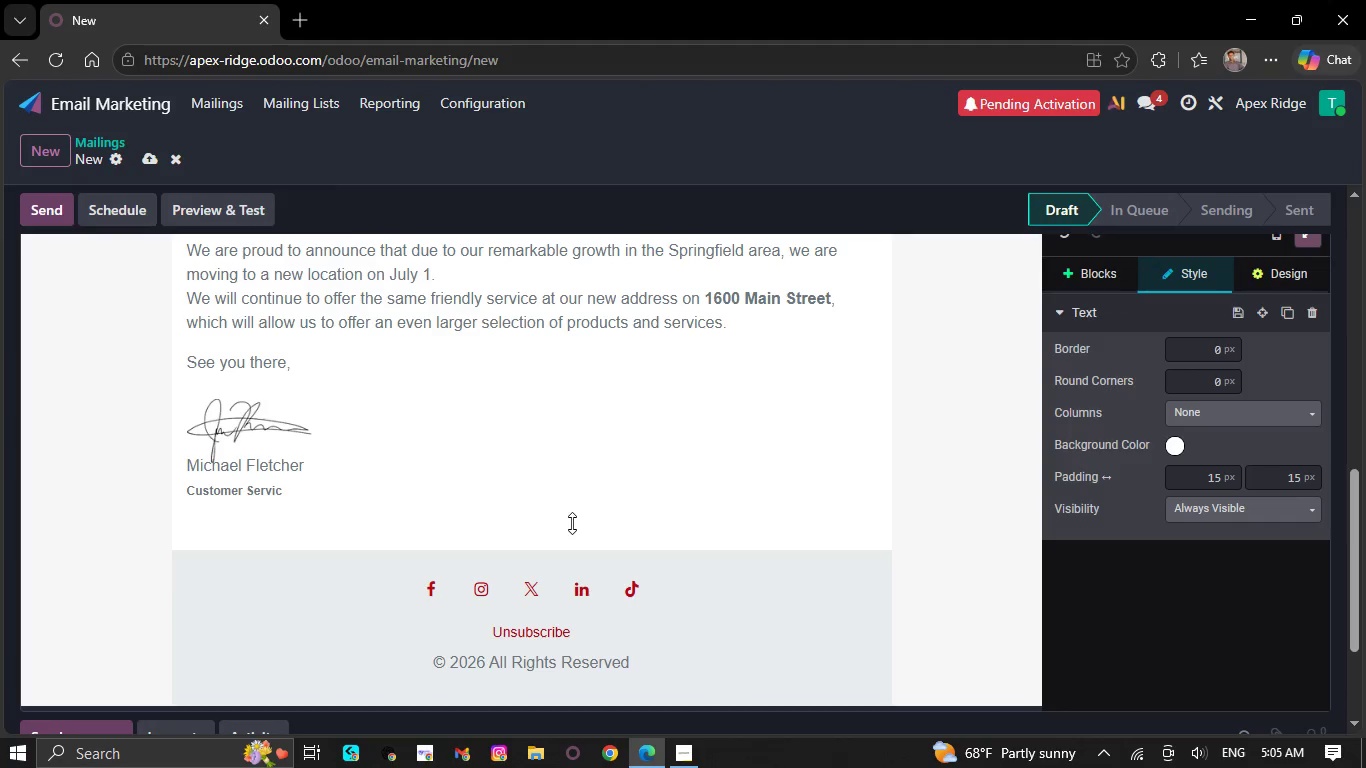 
key(Backspace)
 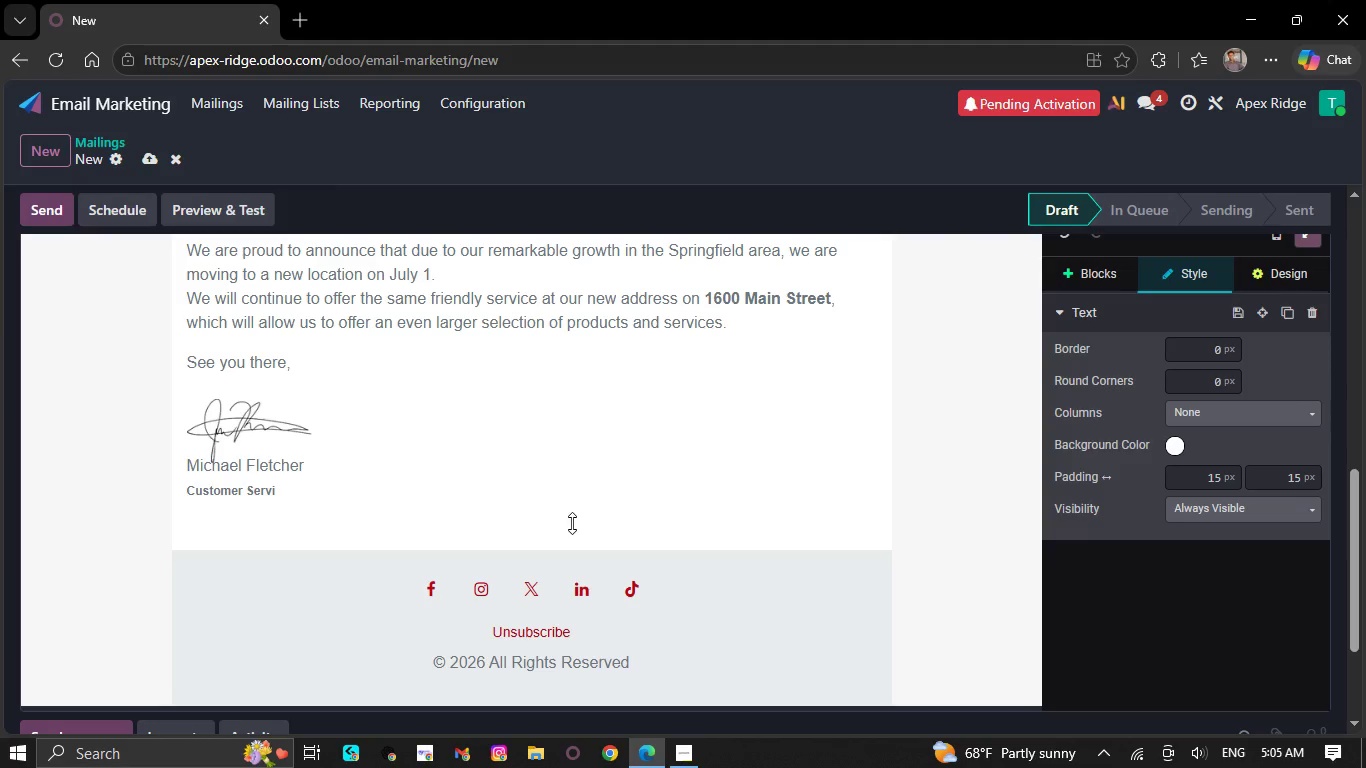 
key(Backspace)
 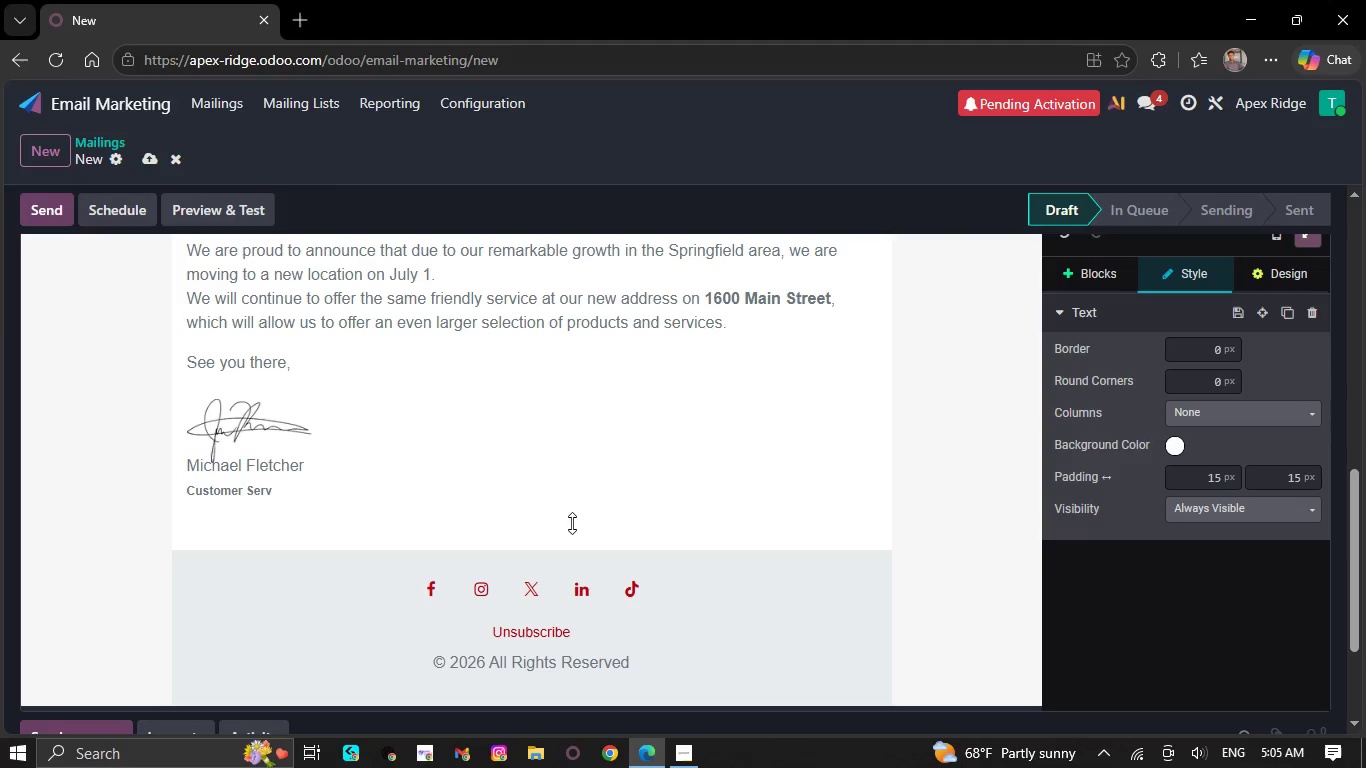 
key(Backspace)
 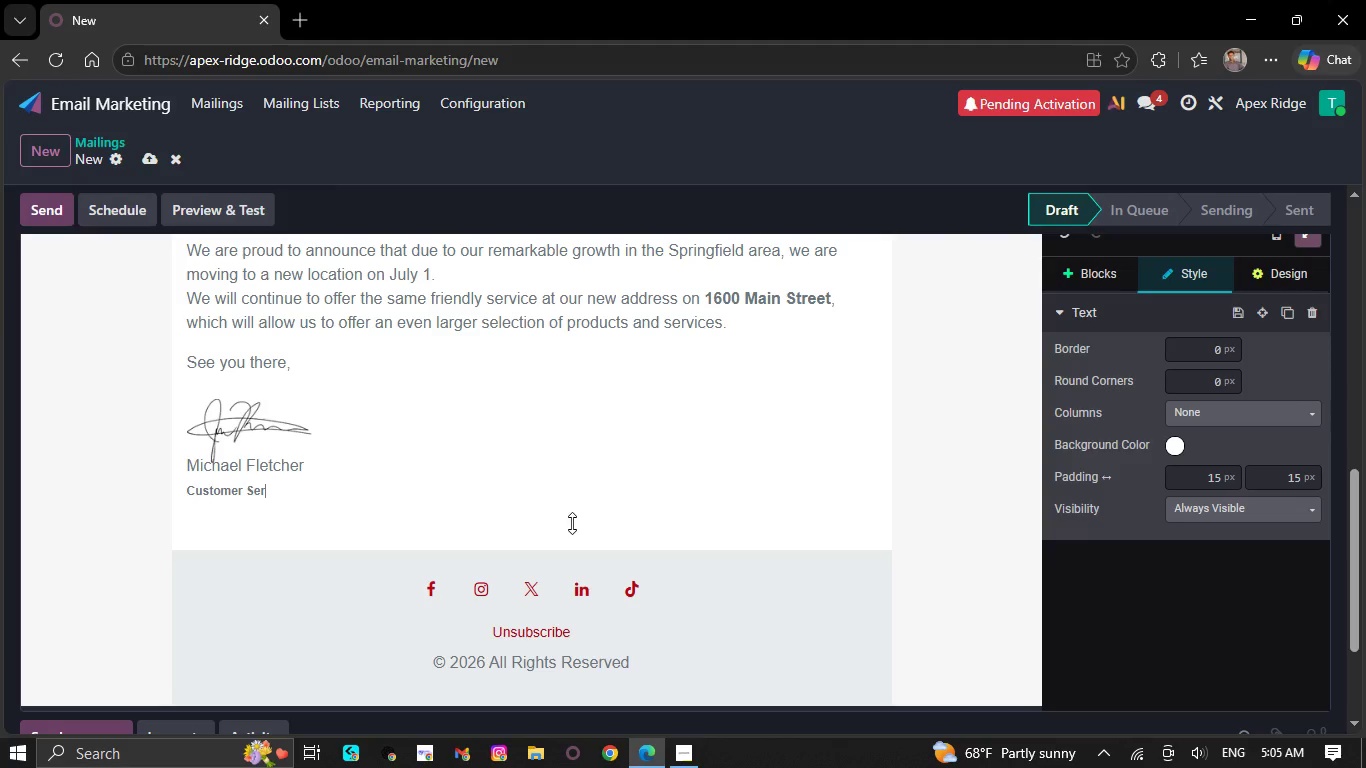 
key(Backspace)
 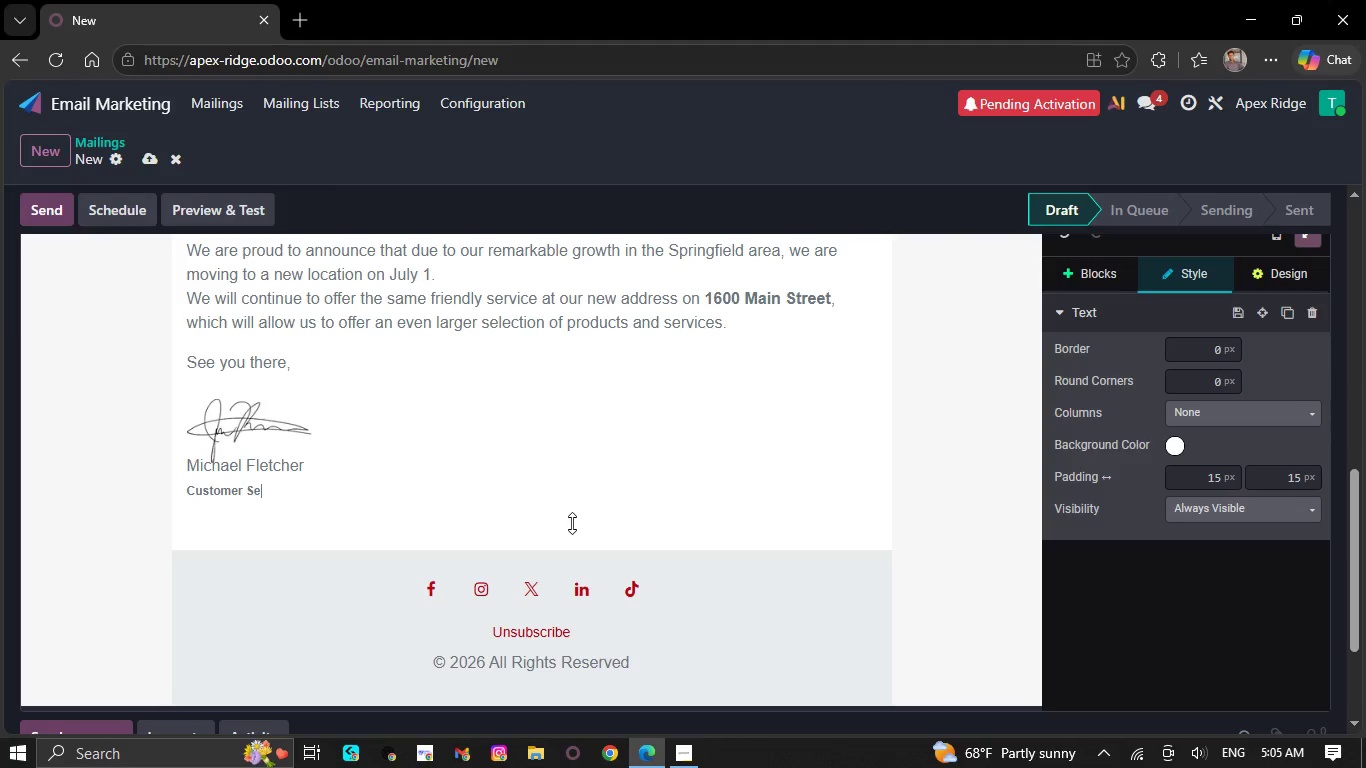 
key(Backspace)
 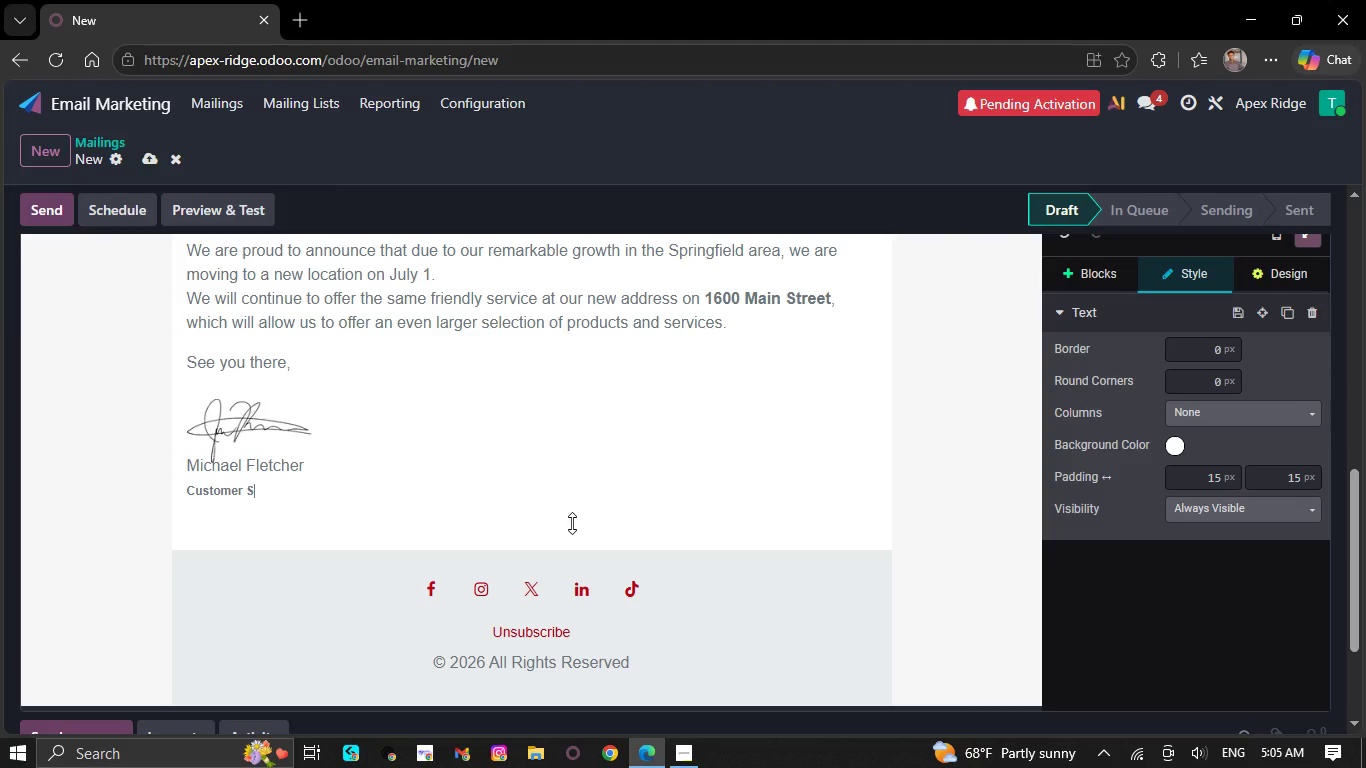 
key(Backspace)
 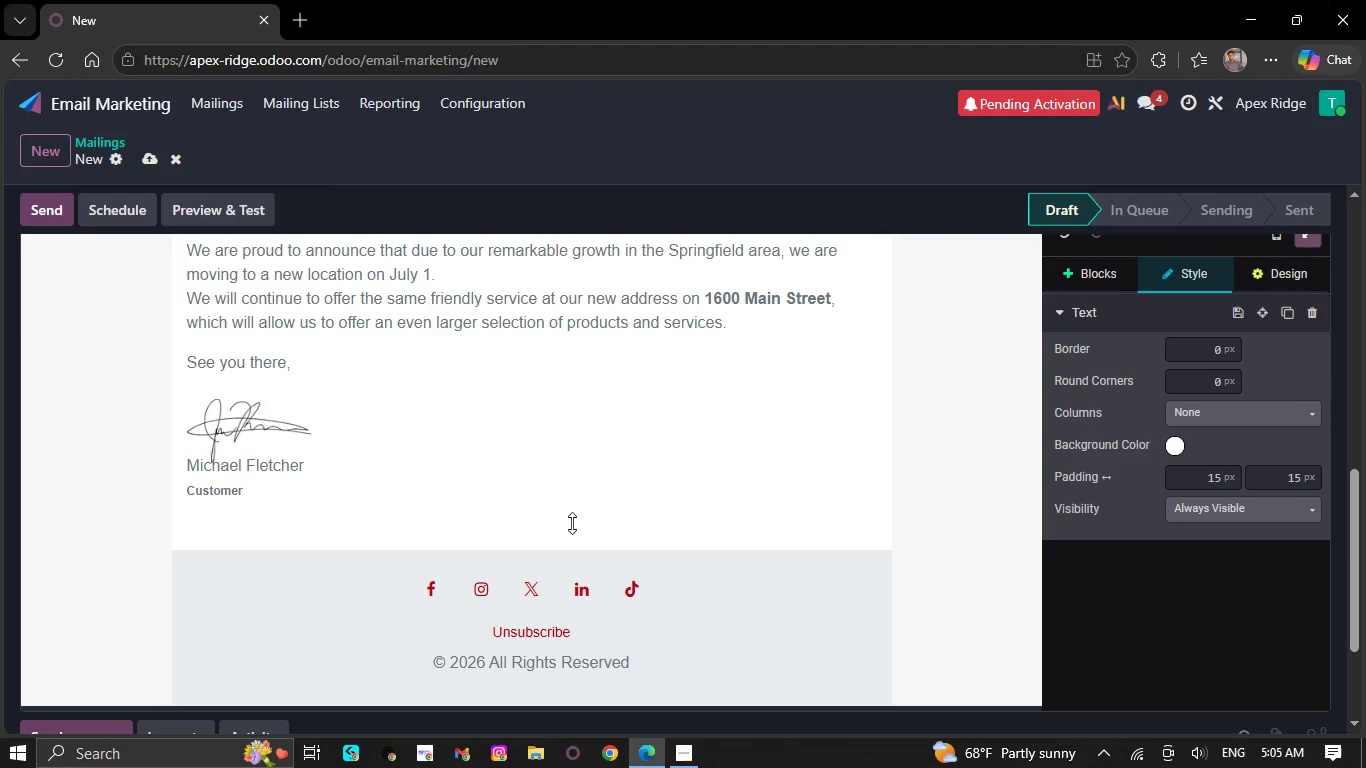 
key(Backspace)
 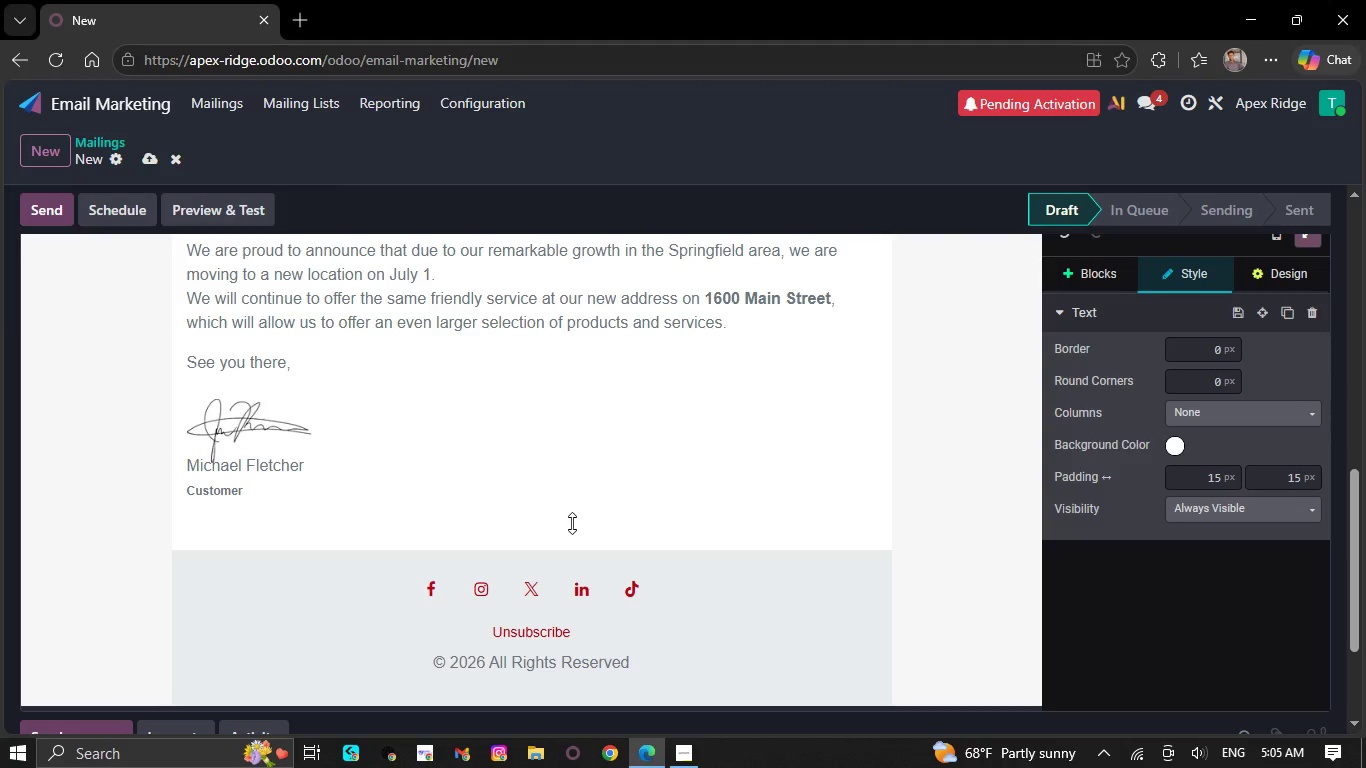 
key(Backspace)
 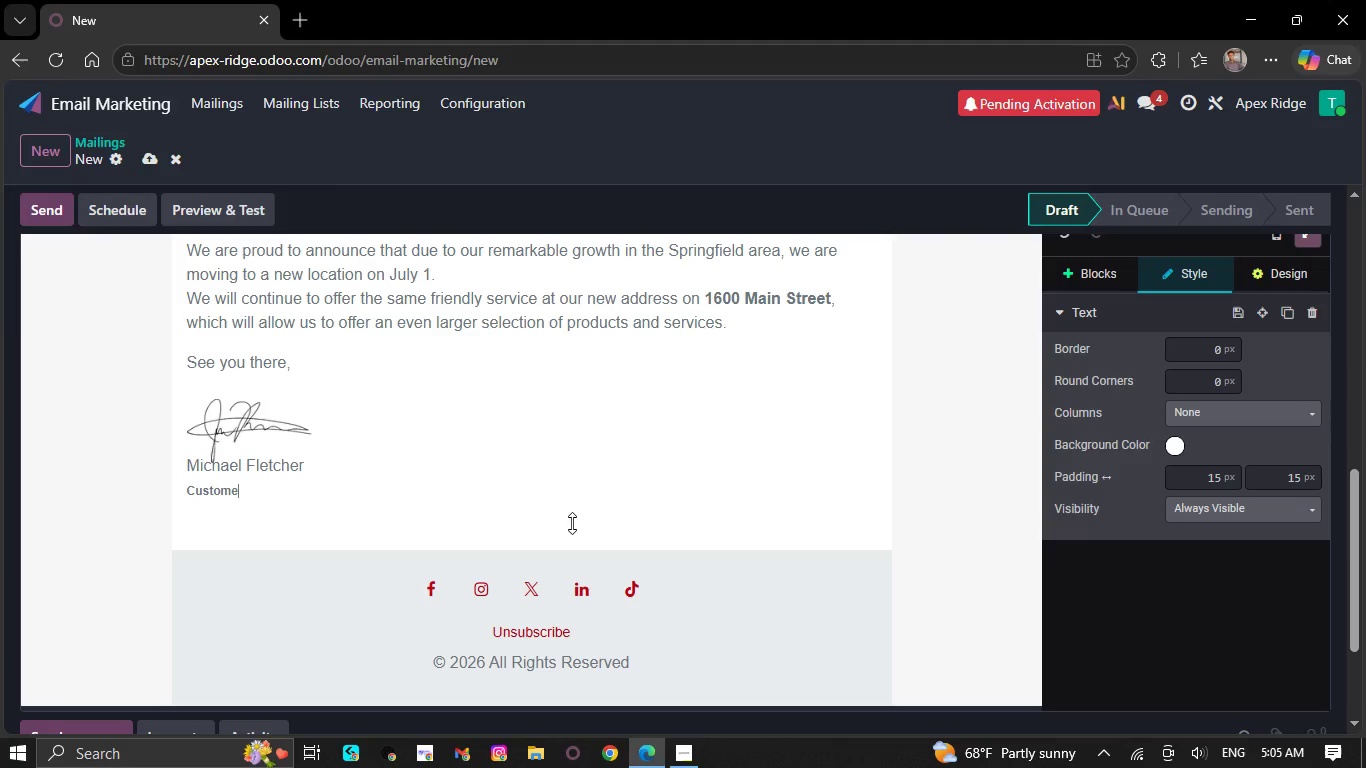 
key(Backspace)
 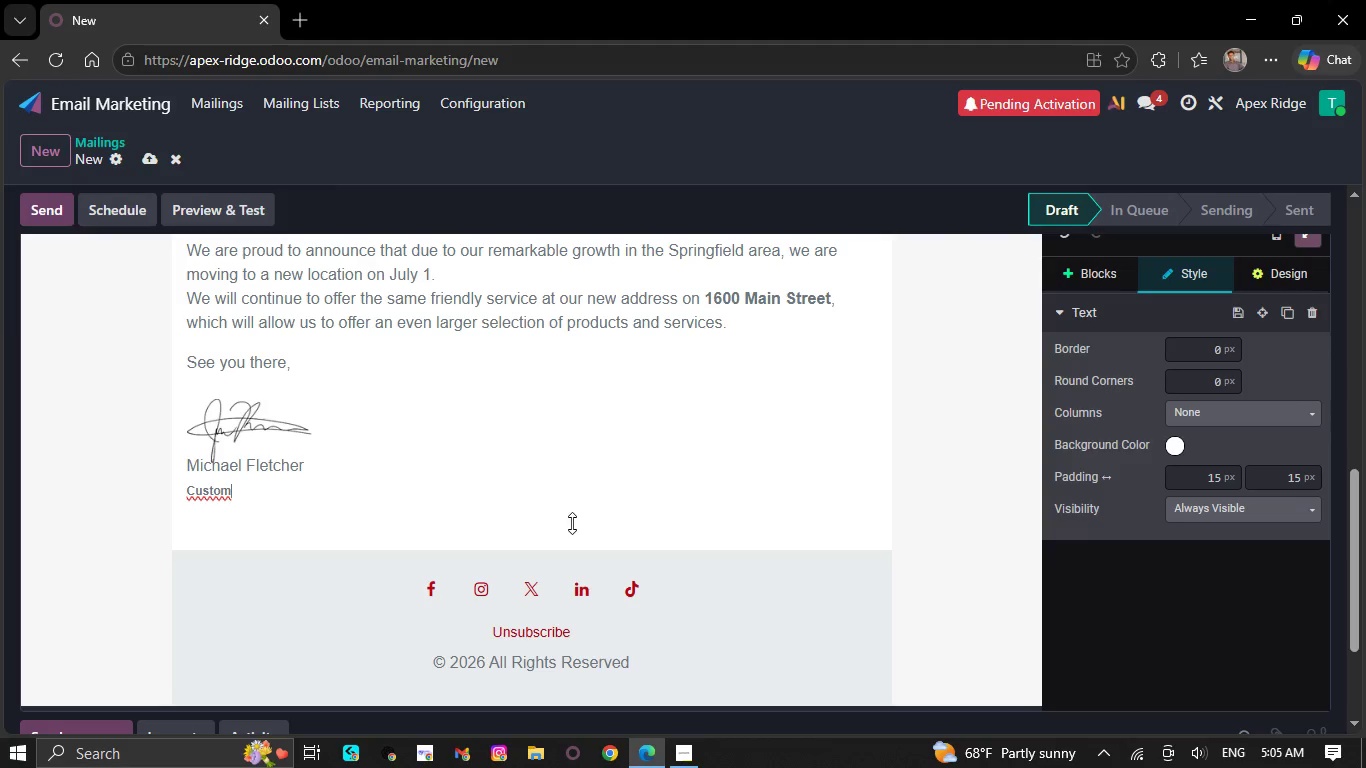 
key(Backspace)
 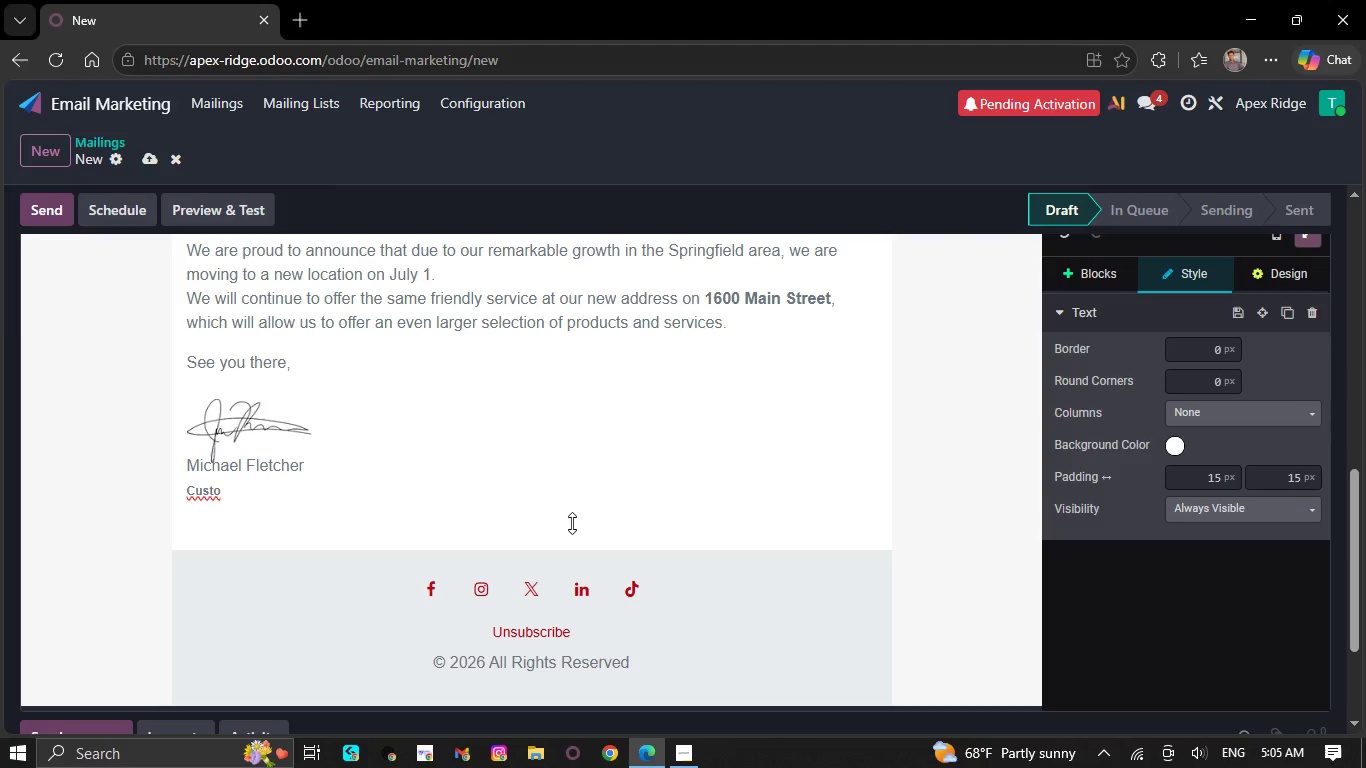 
key(Backspace)
 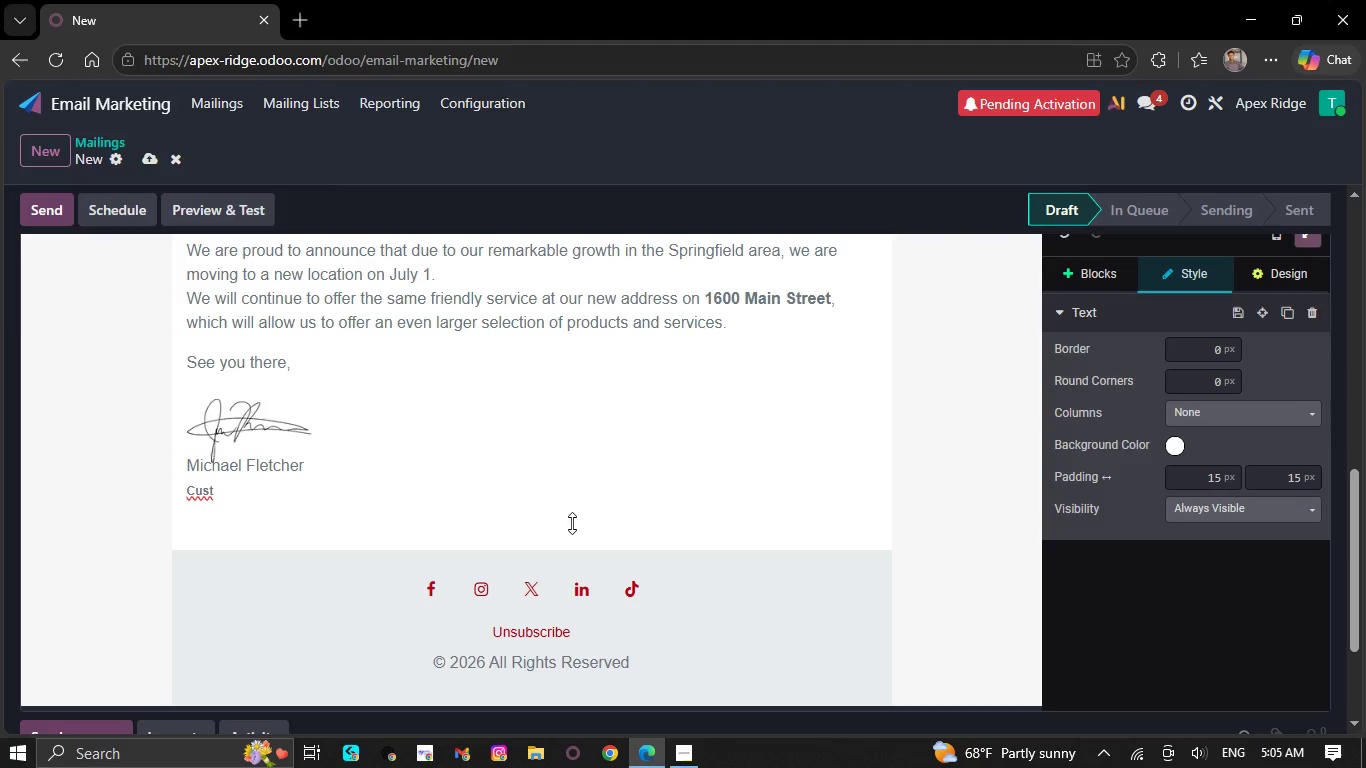 
key(Backspace)
 